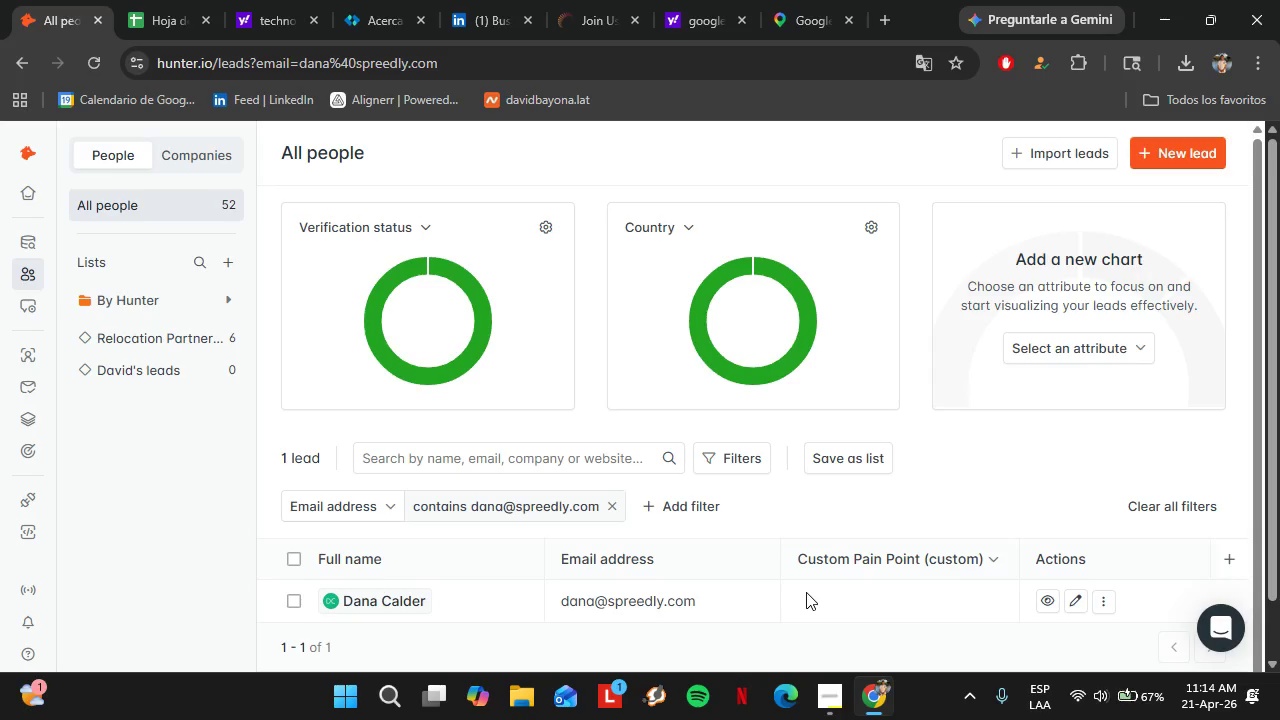 
wait(36.81)
 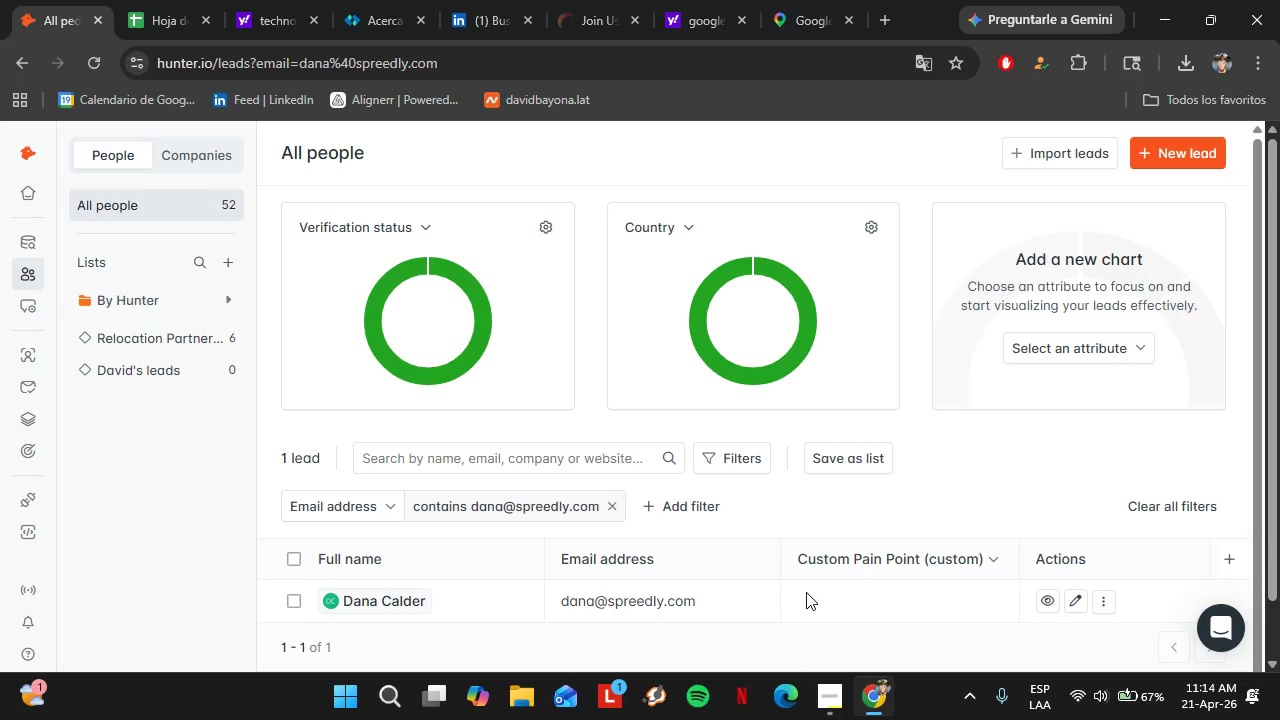 
double_click([873, 591])
 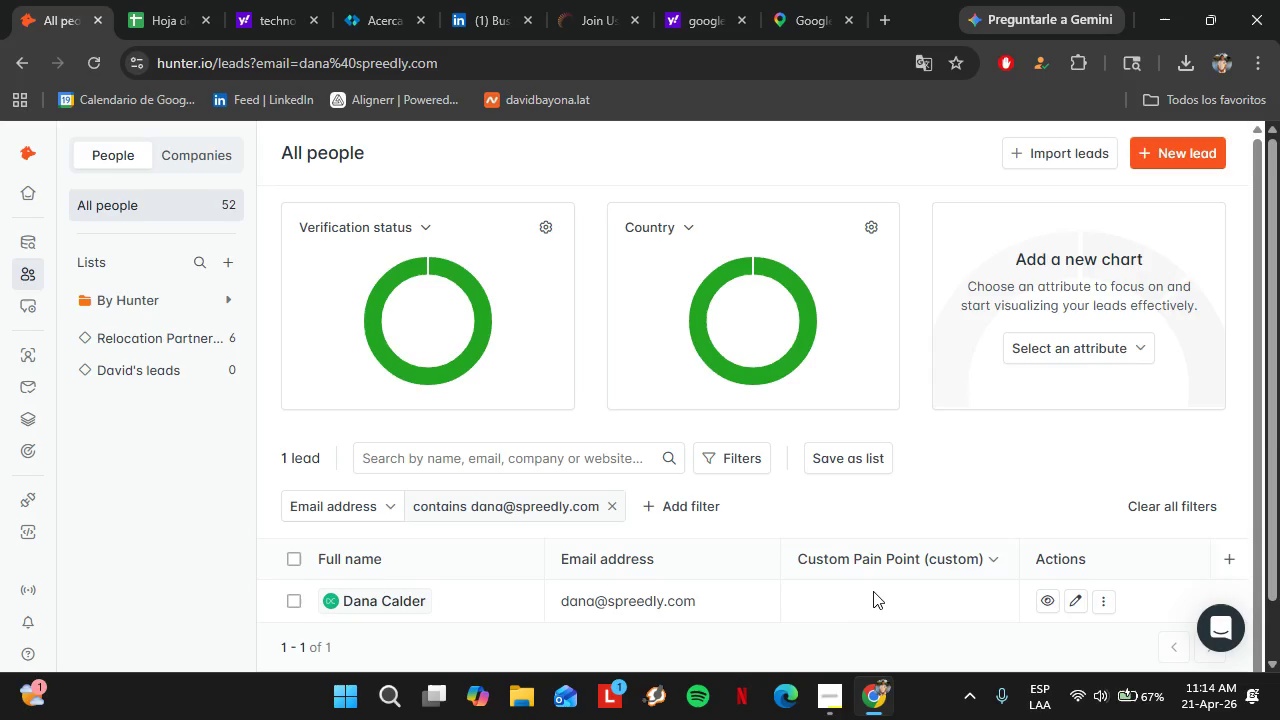 
triple_click([873, 591])
 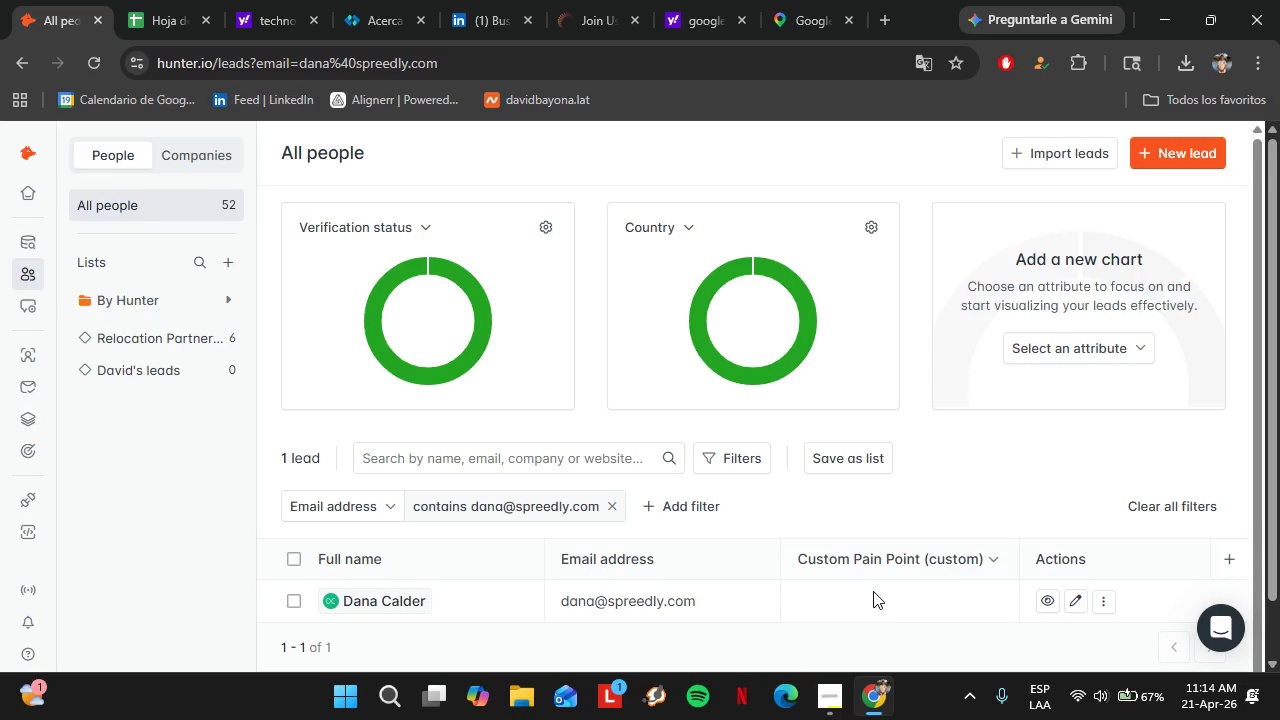 
wait(28.05)
 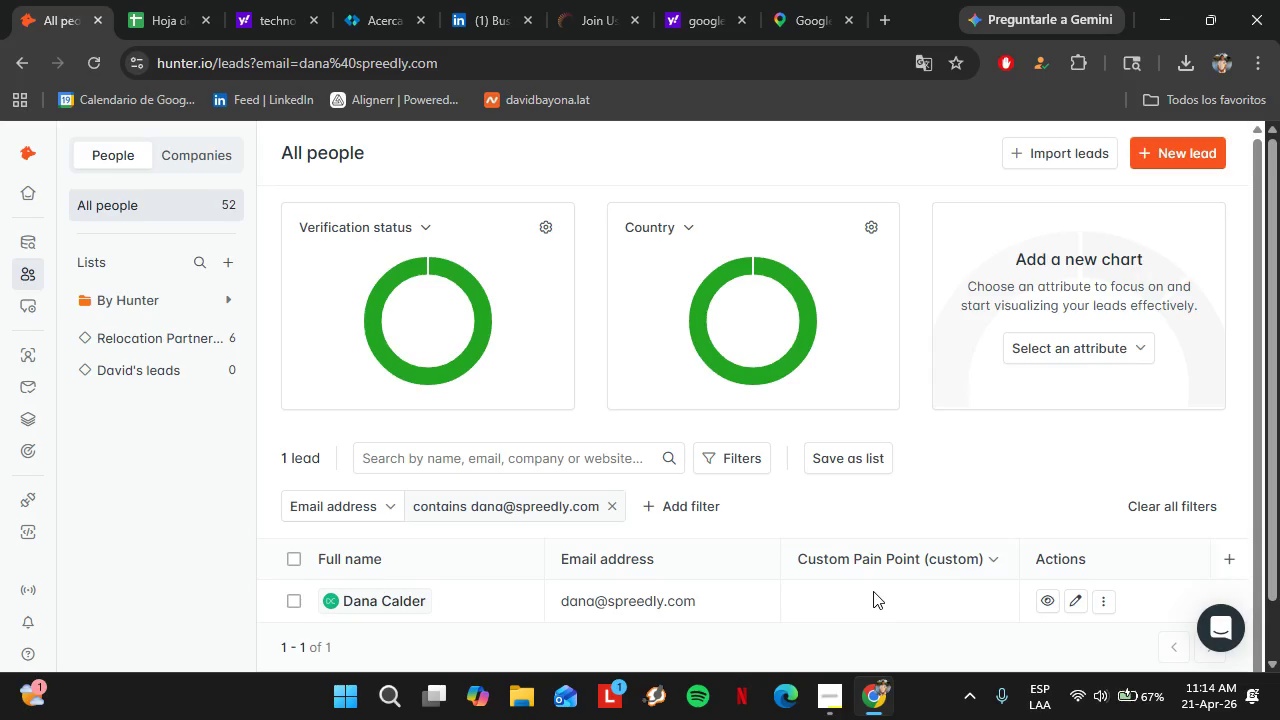 
double_click([859, 594])
 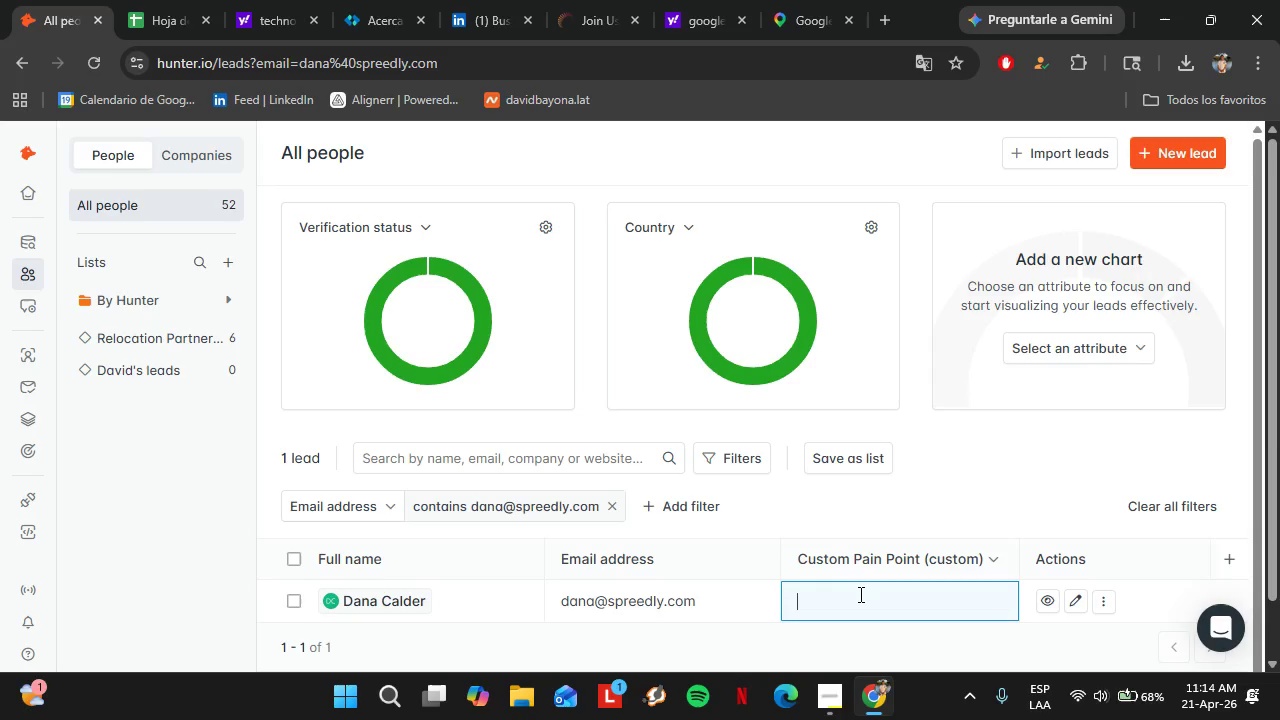 
triple_click([859, 594])
 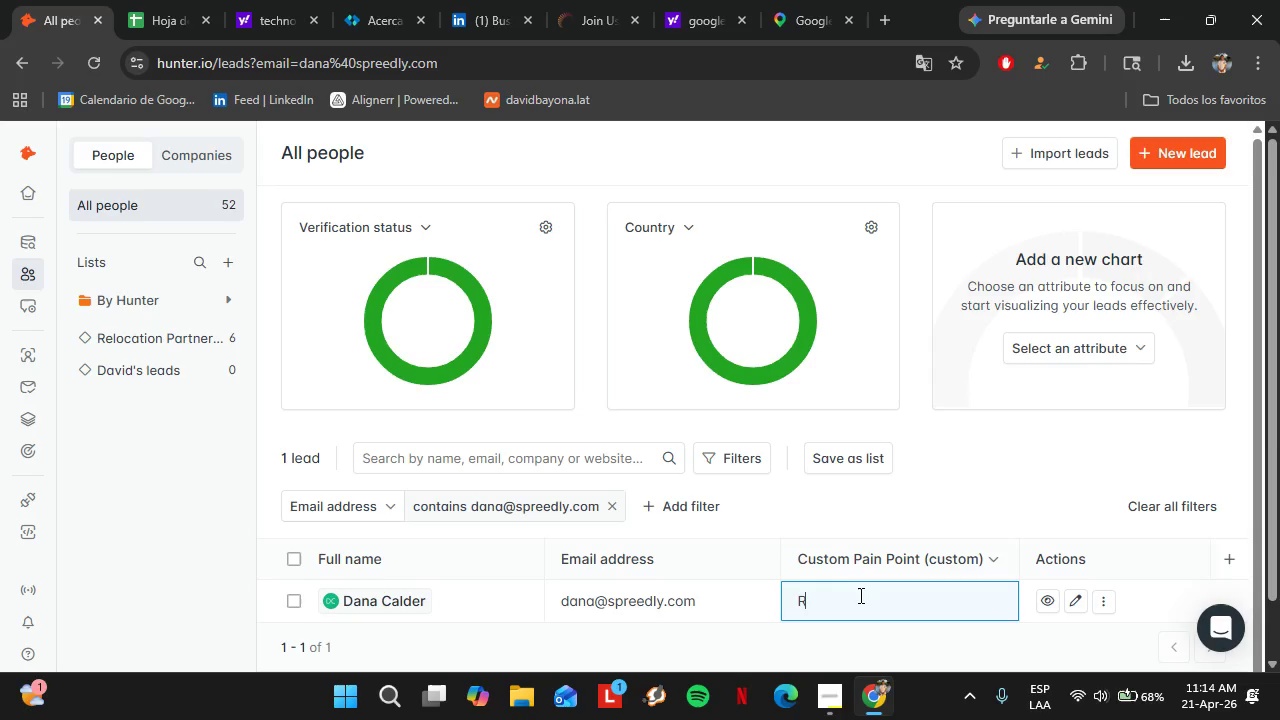 
type(R)
key(Backspace)
type(redi)
key(Backspace)
type(ucing firction in out-of-state executive transitions)
 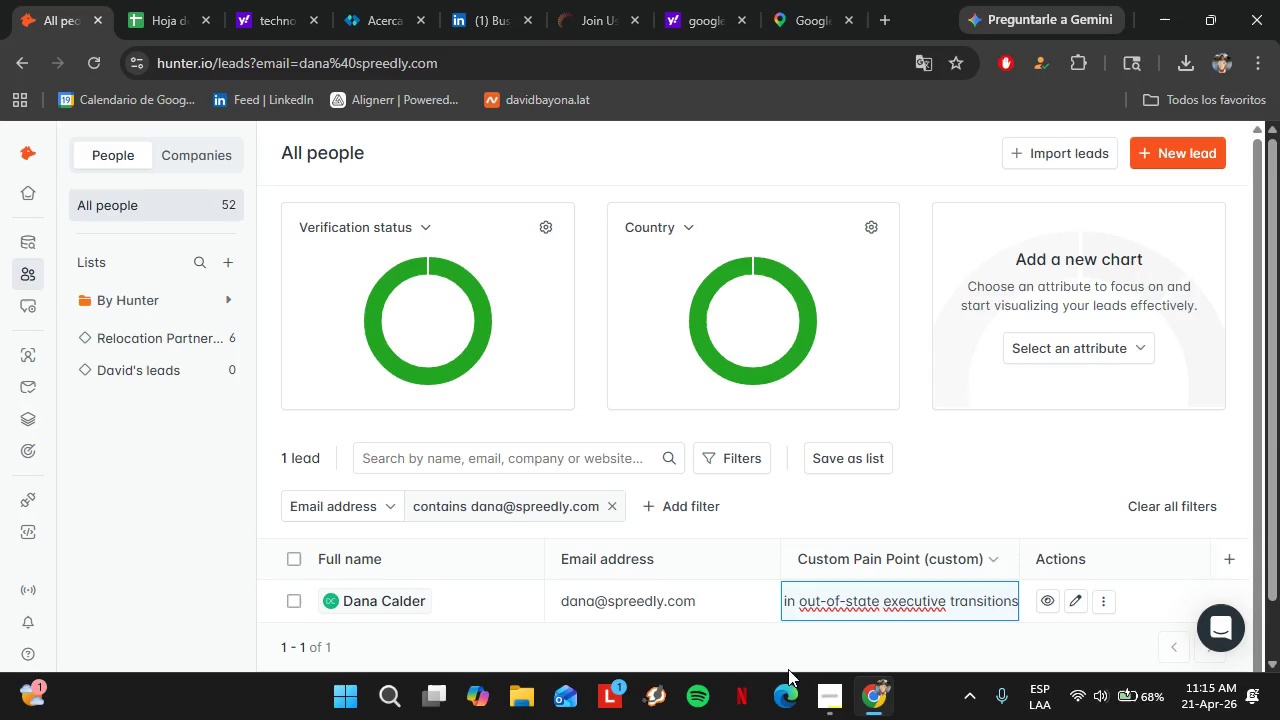 
left_click([750, 642])
 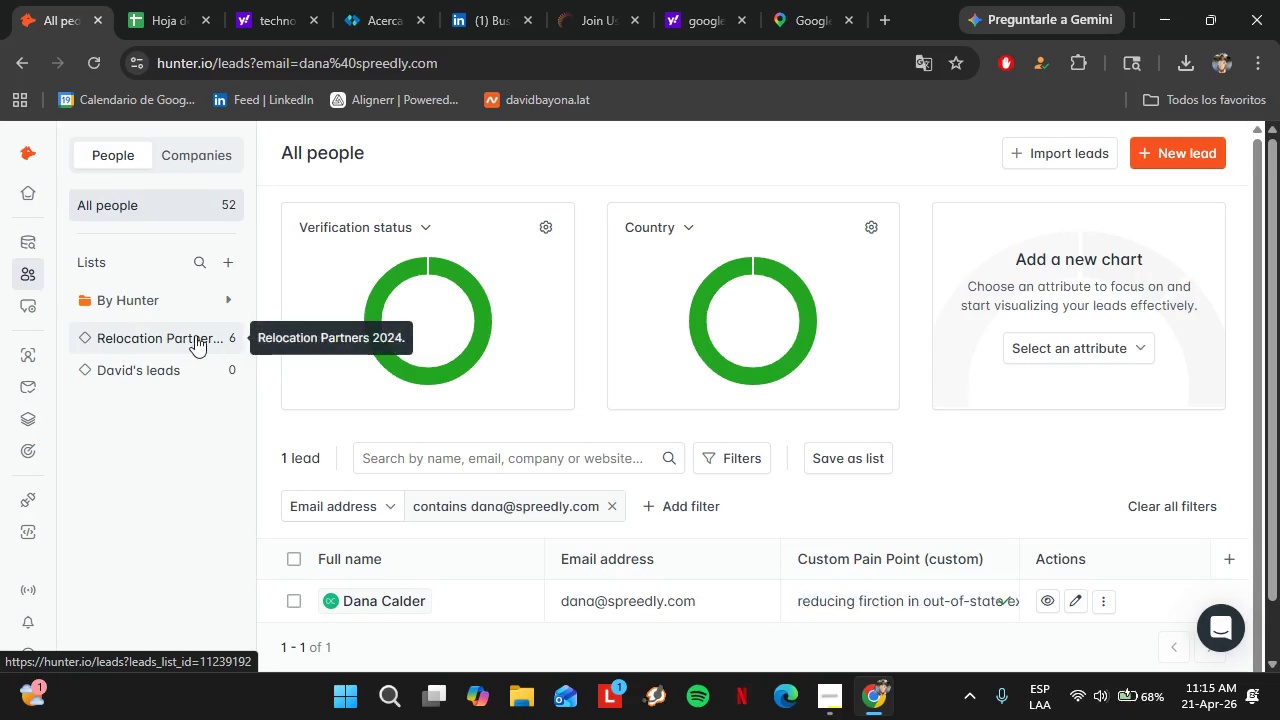 
left_click([195, 333])
 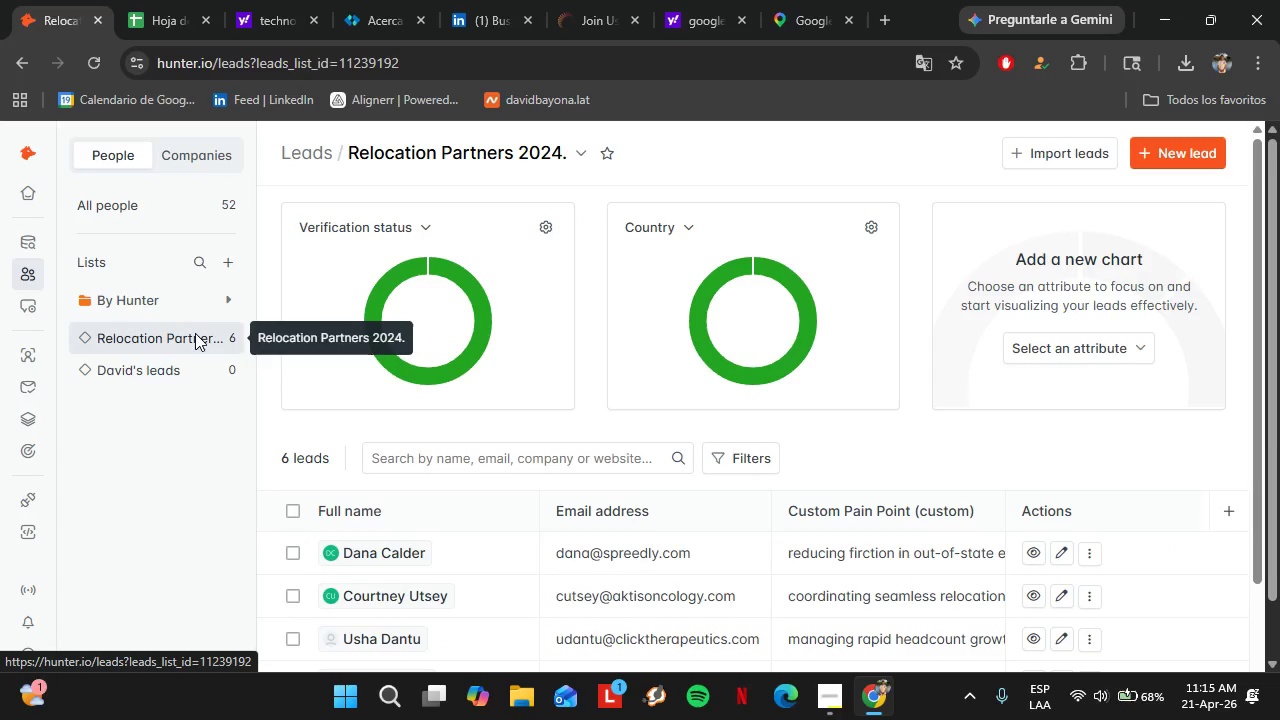 
wait(12.92)
 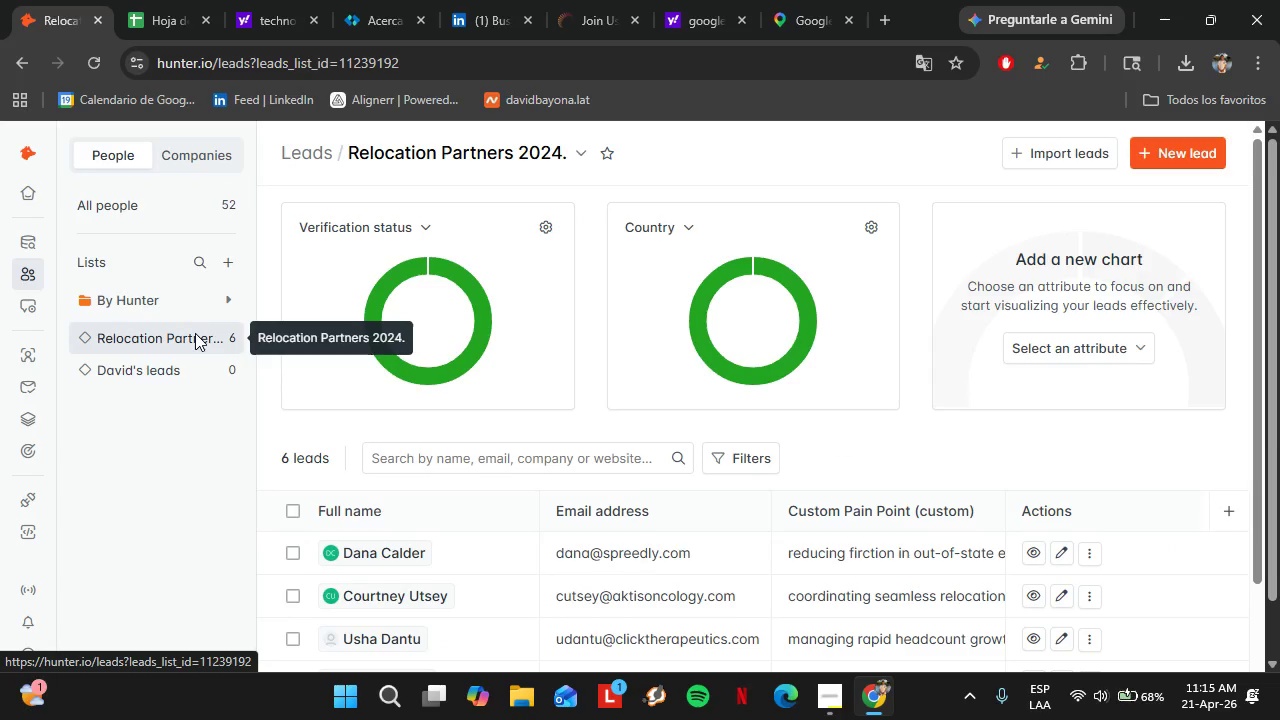 
scroll: coordinate [403, 446], scroll_direction: down, amount: 3.0
 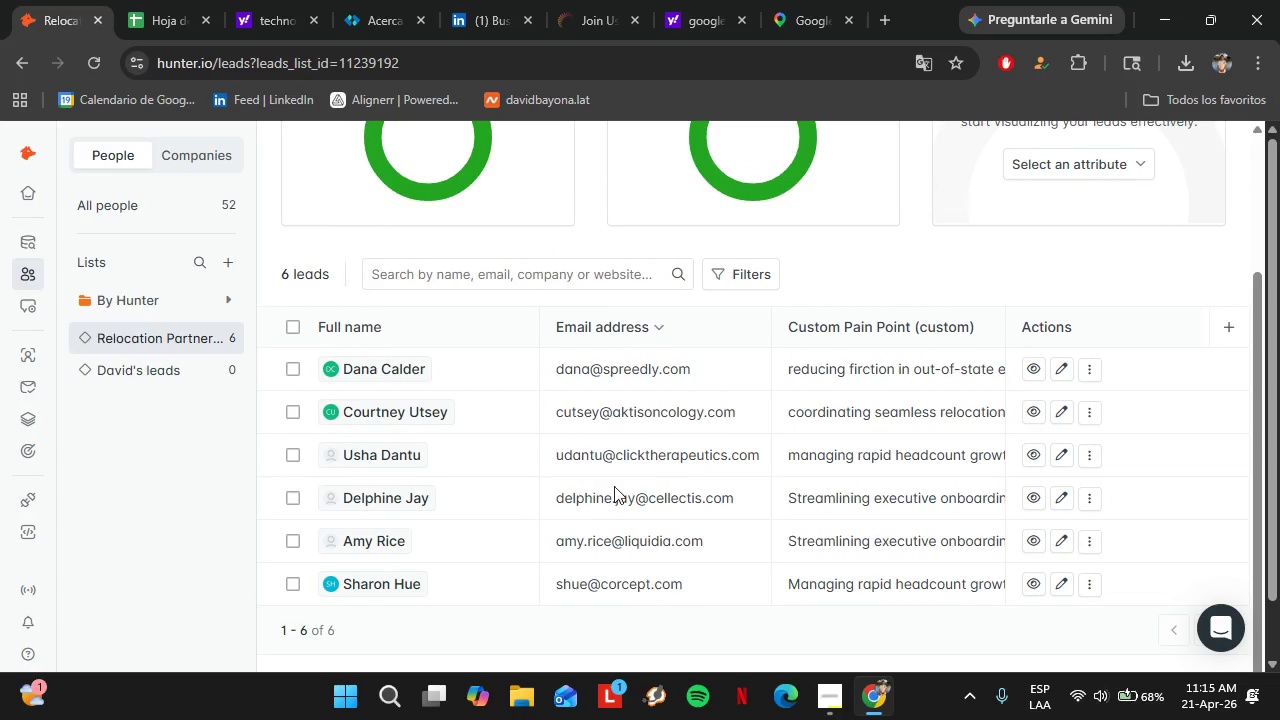 
scroll: coordinate [614, 486], scroll_direction: up, amount: 2.0
 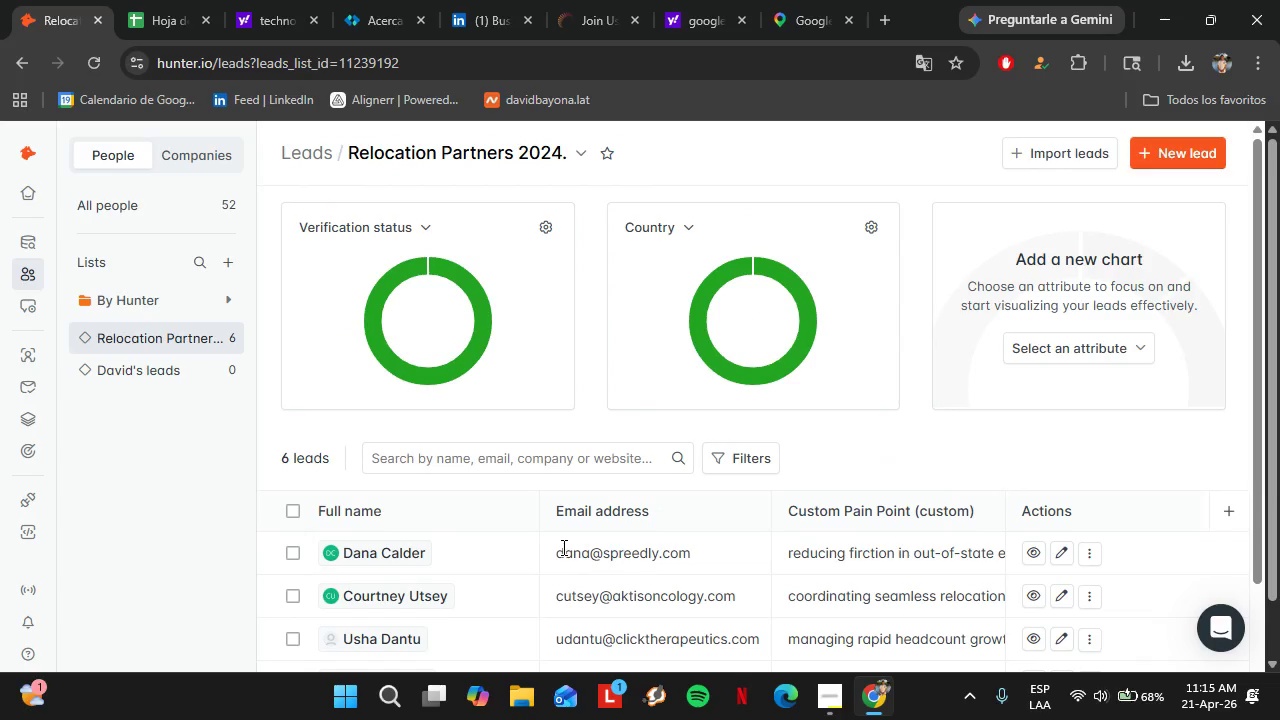 
scroll: coordinate [562, 547], scroll_direction: down, amount: 1.0
 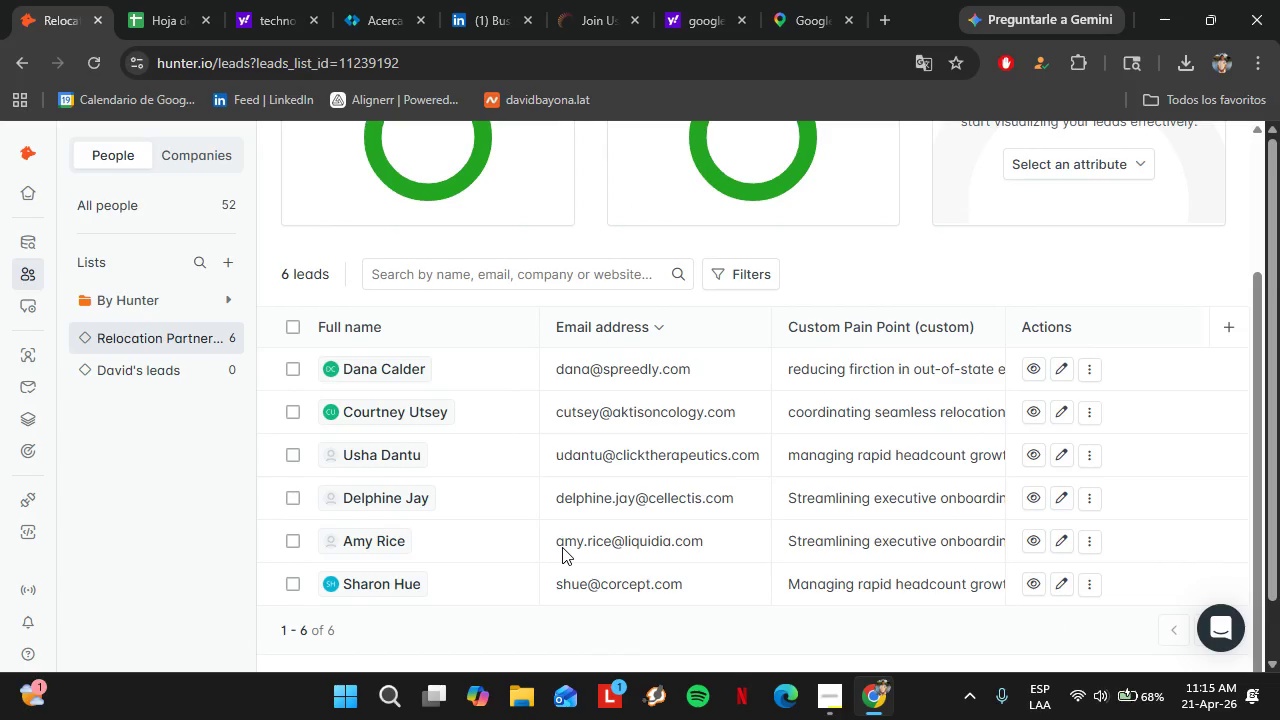 
wait(11.12)
 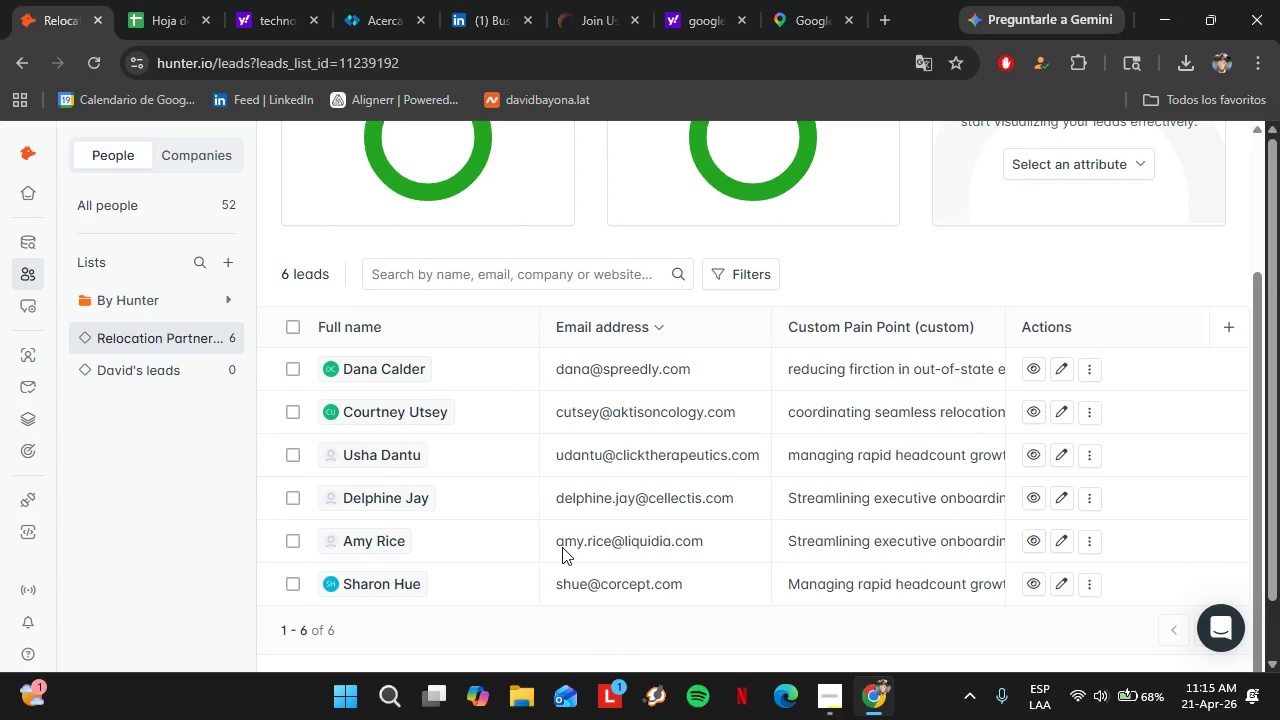 
scroll: coordinate [416, 529], scroll_direction: up, amount: 2.0
 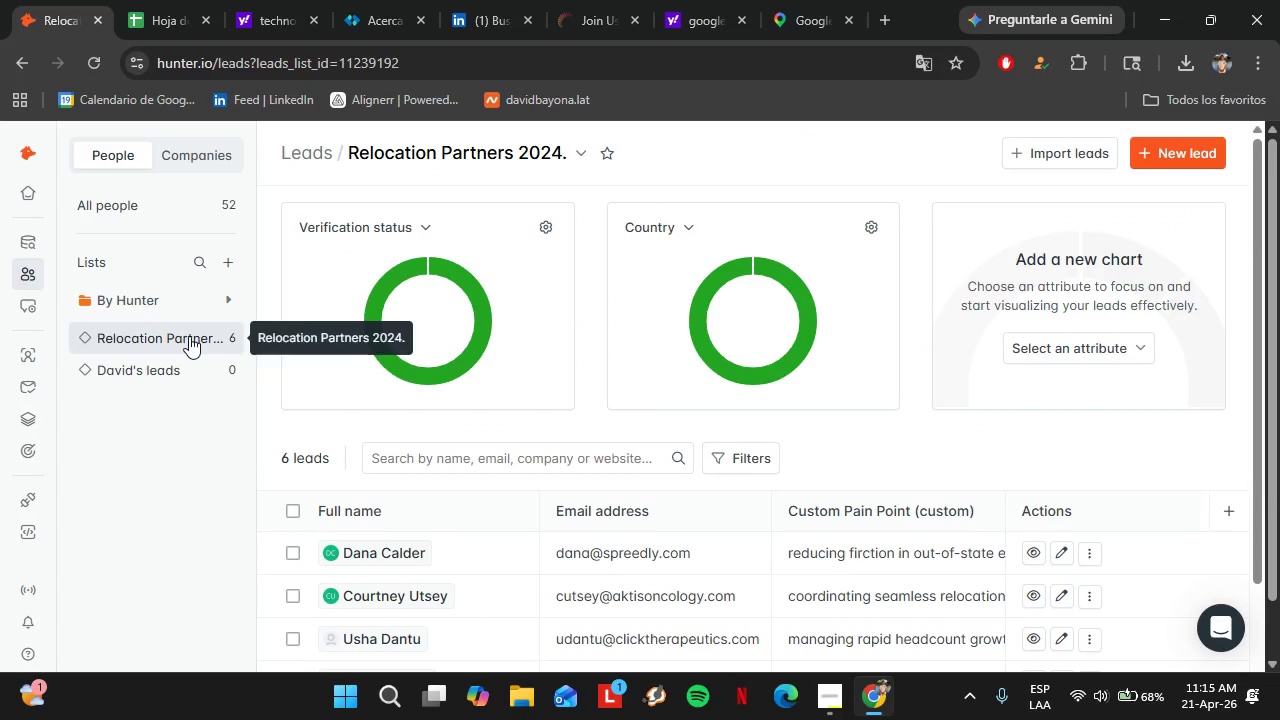 
left_click([25, 358])
 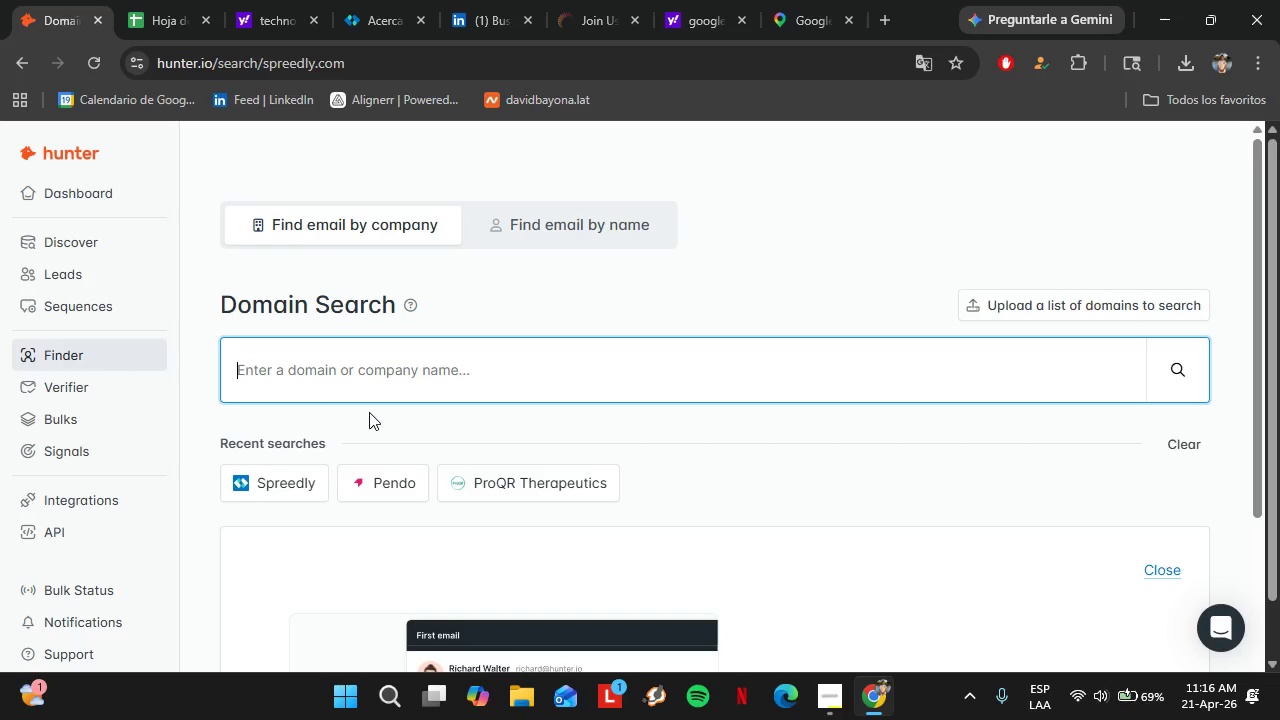 
wait(79.83)
 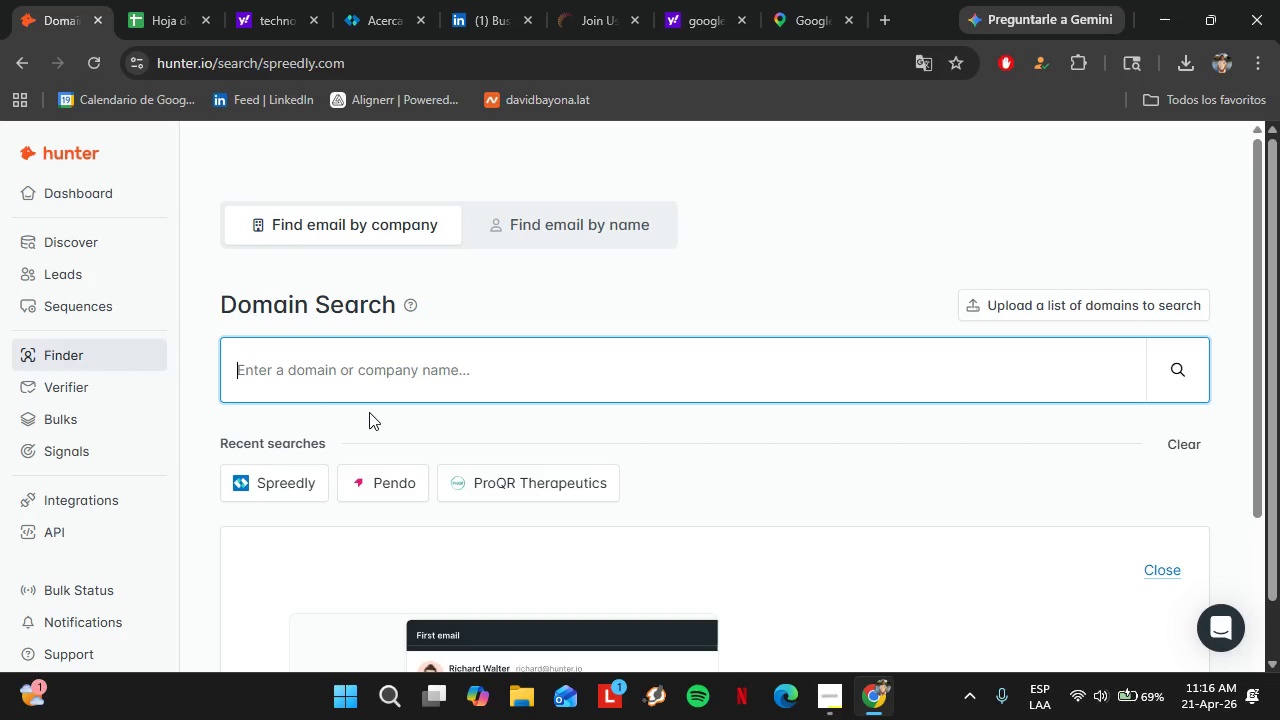 
scroll: coordinate [416, 390], scroll_direction: down, amount: 2.0
 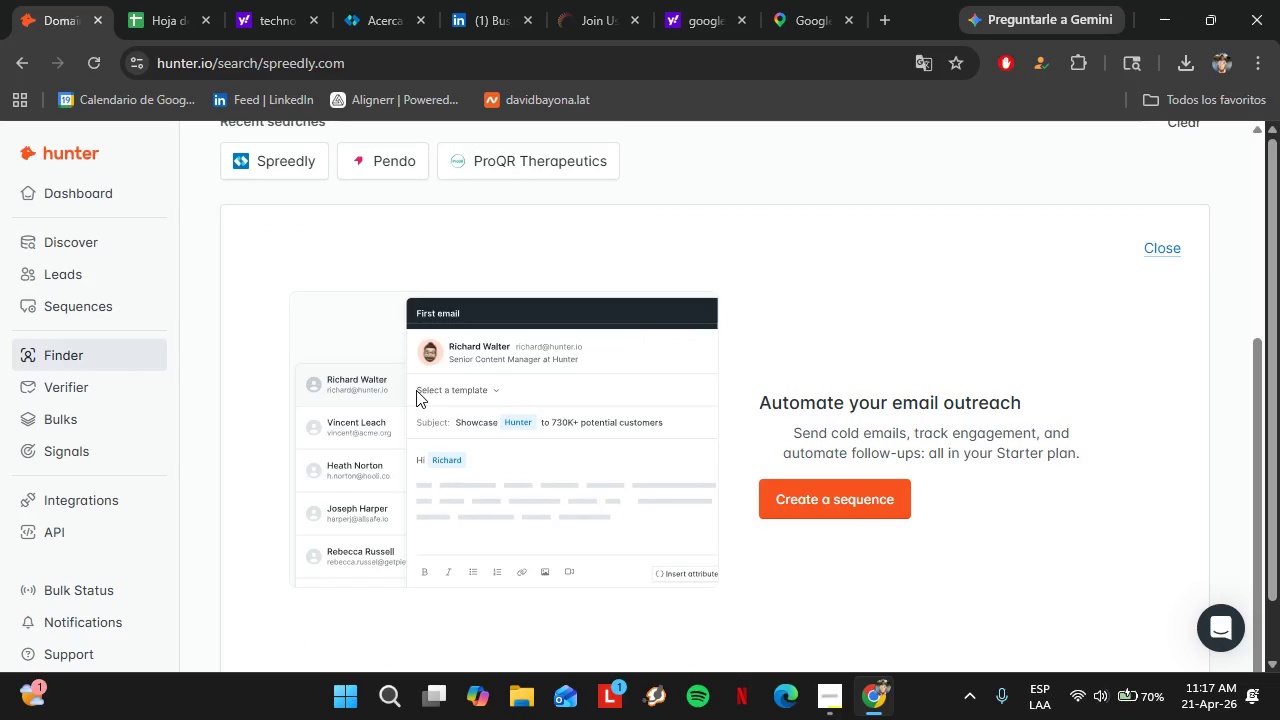 
scroll: coordinate [416, 390], scroll_direction: up, amount: 8.0
 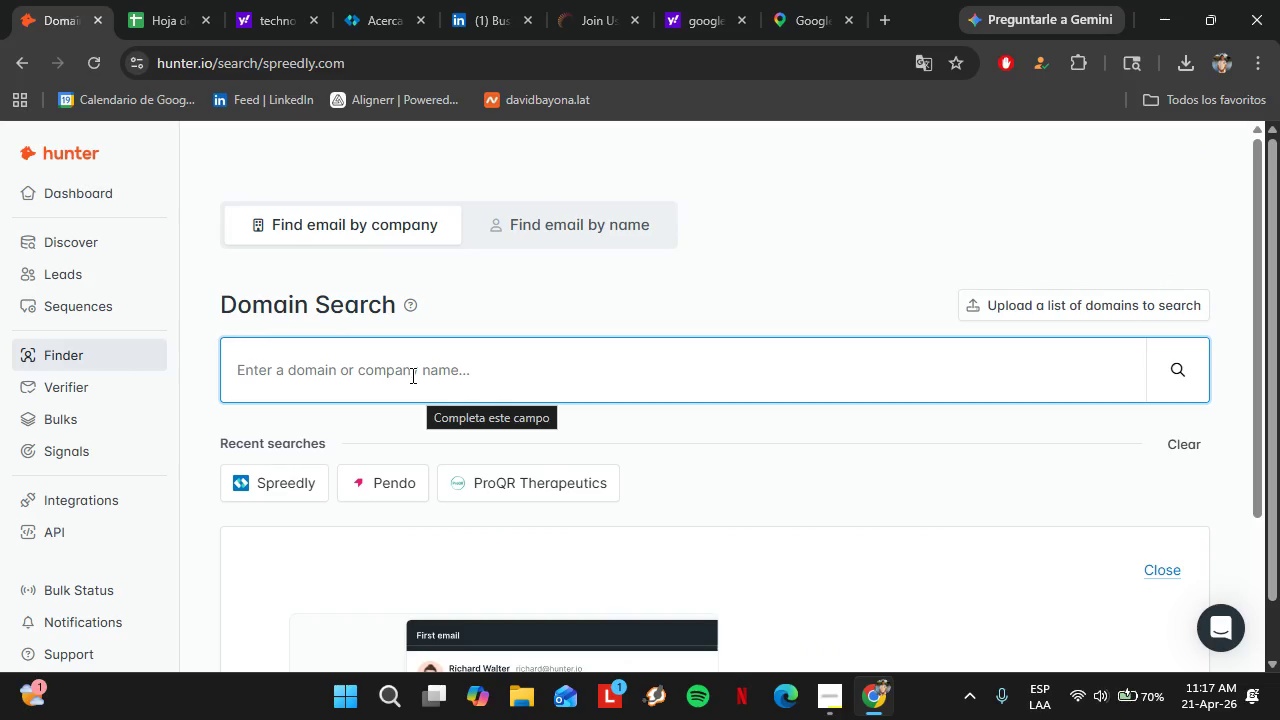 
type(validic.com)
 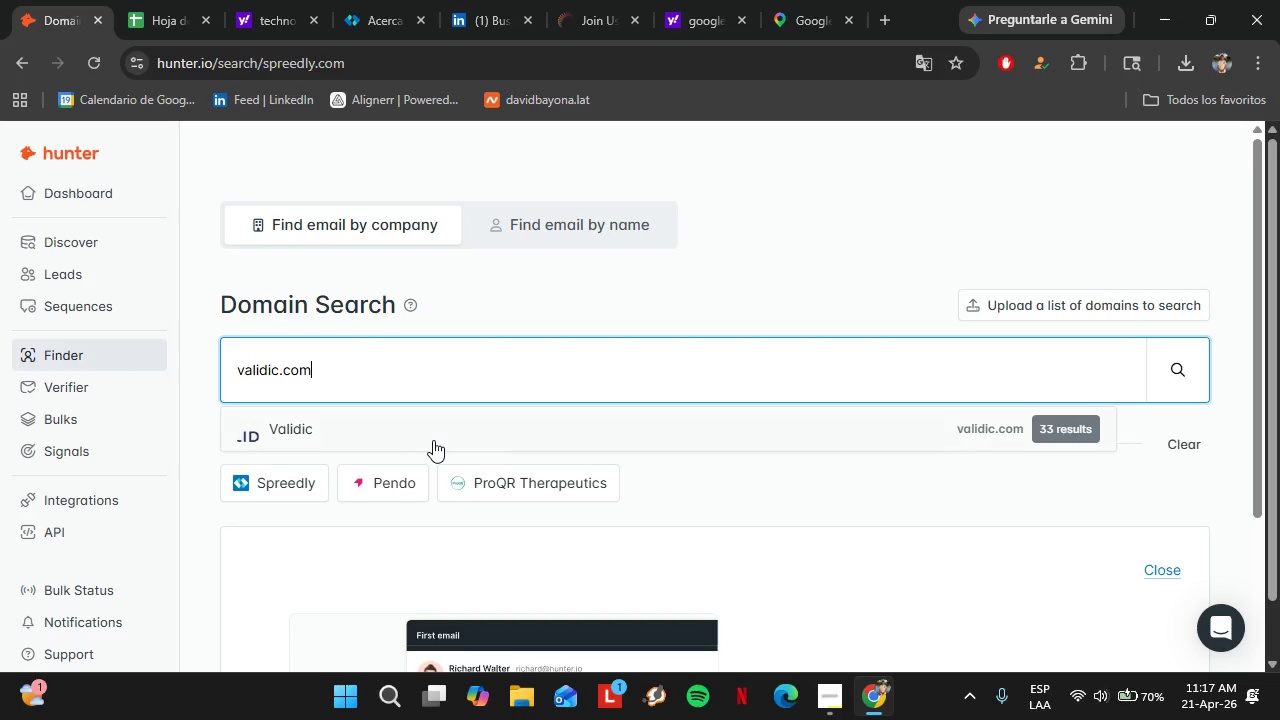 
left_click([412, 425])
 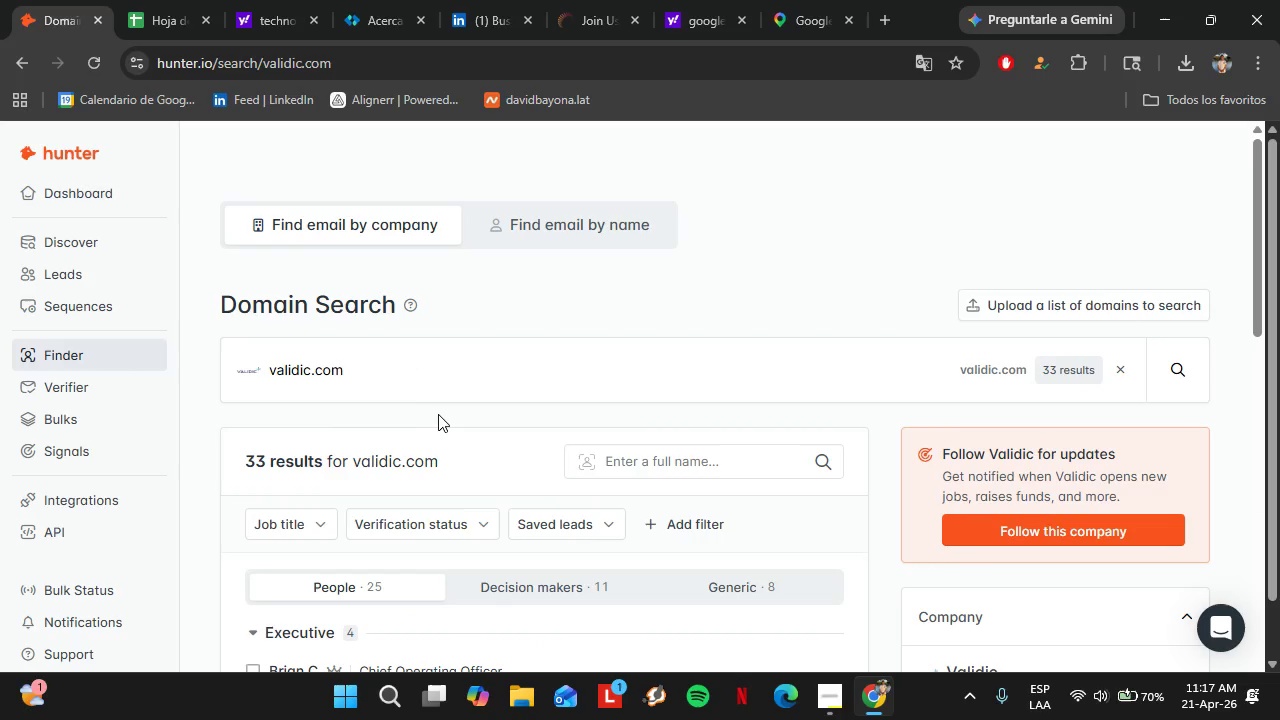 
scroll: coordinate [440, 414], scroll_direction: down, amount: 3.0
 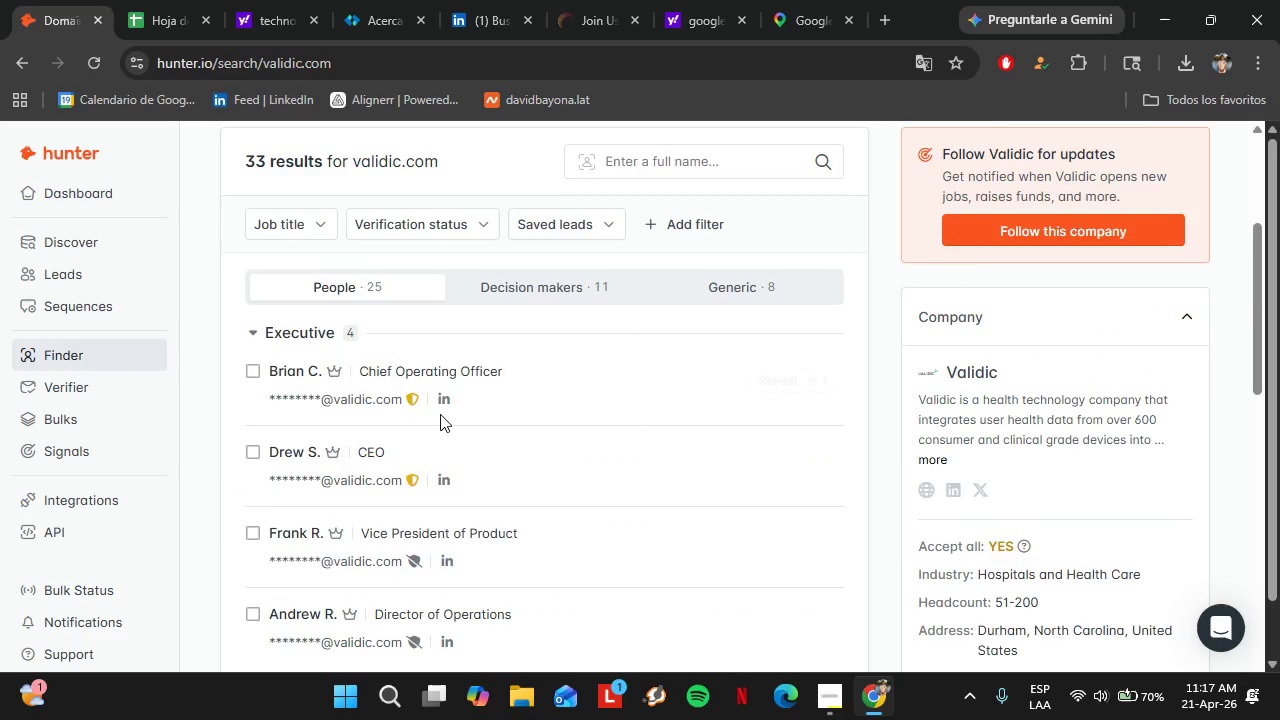 
scroll: coordinate [455, 433], scroll_direction: none, amount: 0.0
 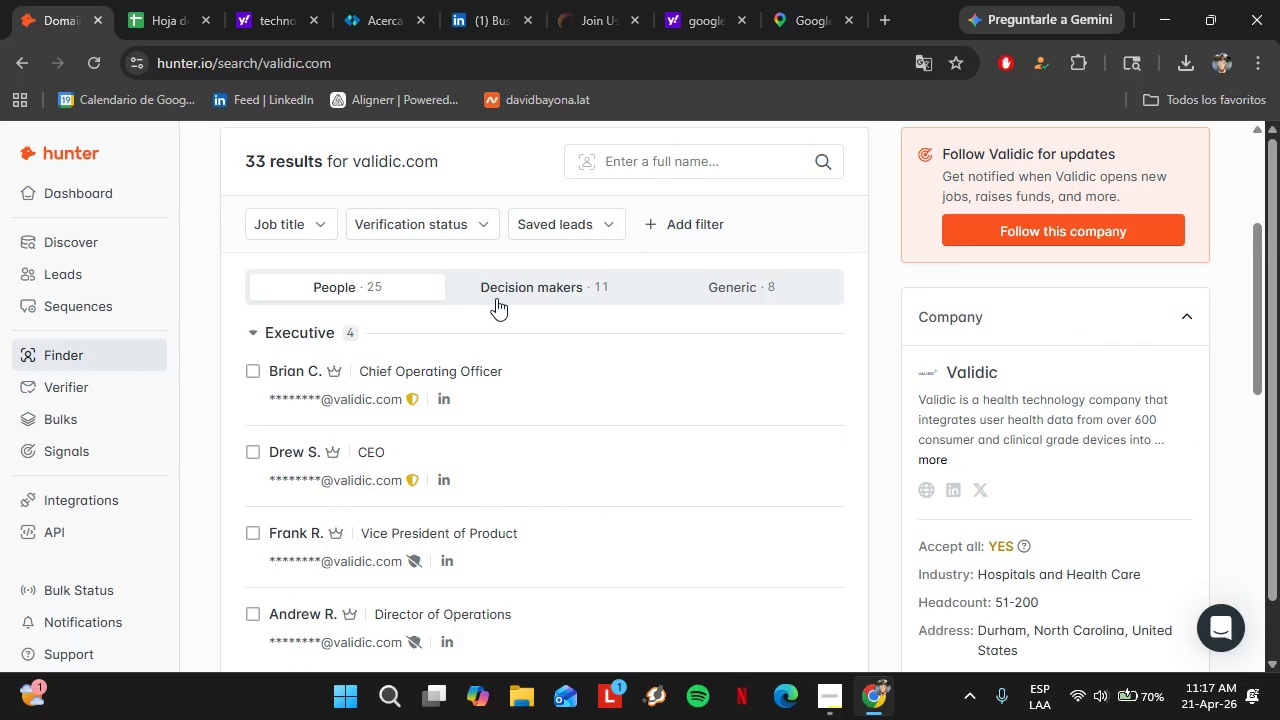 
left_click([496, 298])
 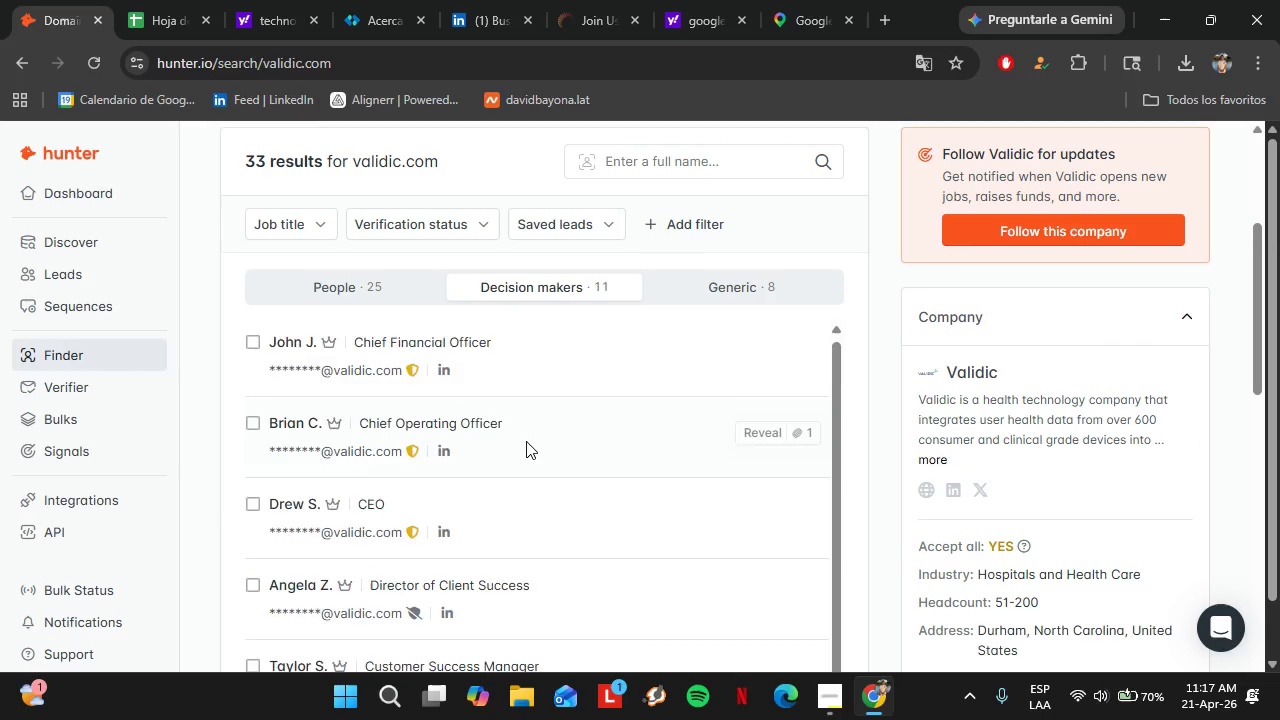 
scroll: coordinate [525, 441], scroll_direction: none, amount: 0.0
 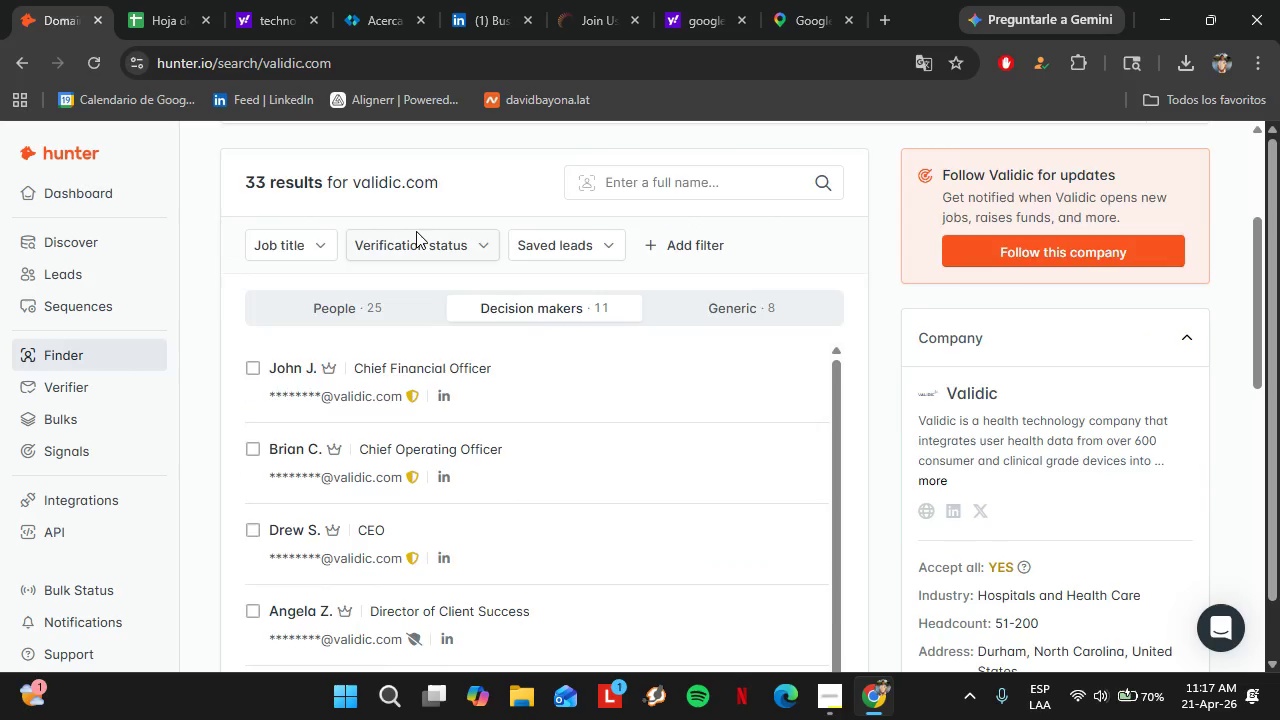 
scroll: coordinate [416, 231], scroll_direction: up, amount: 3.0
 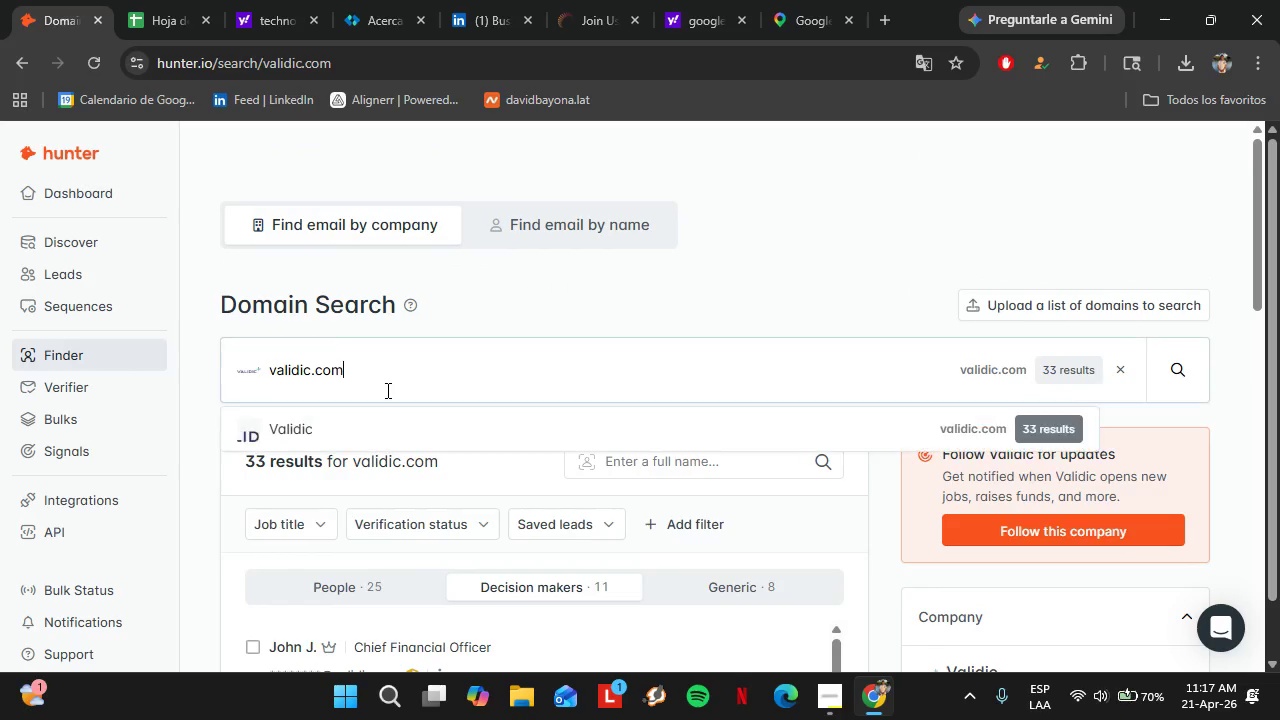 
double_click([386, 390])
 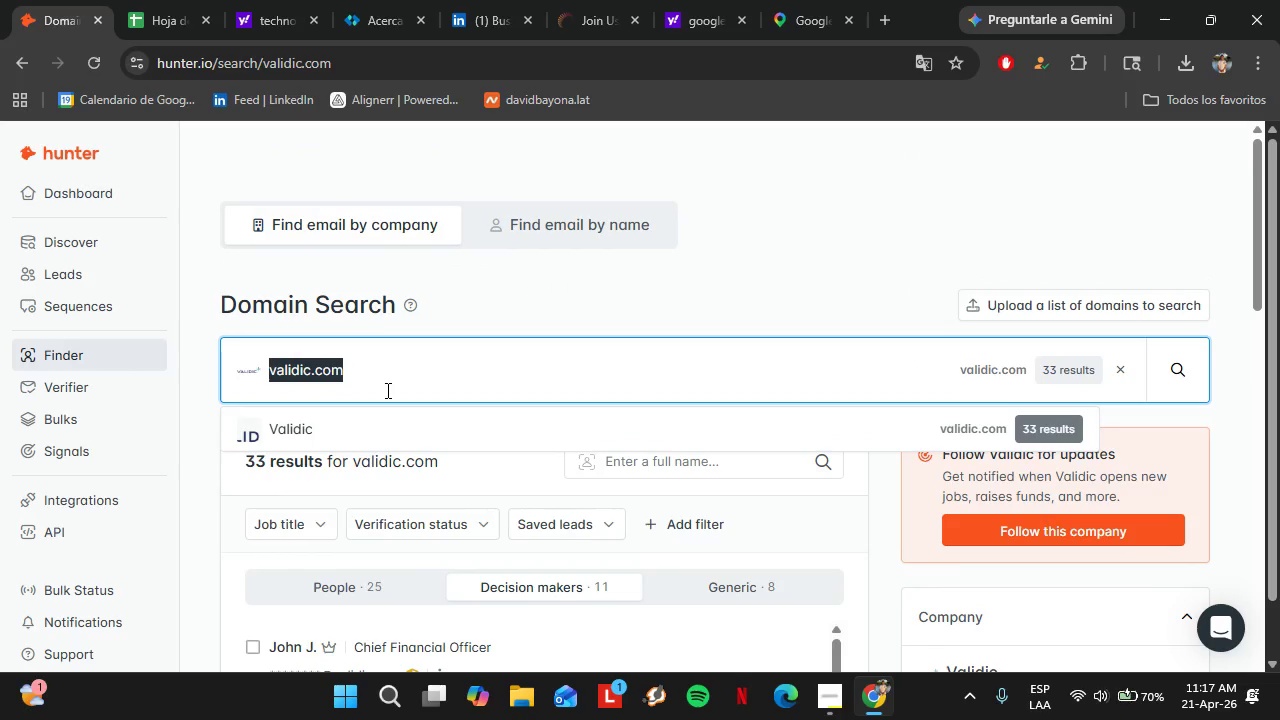 
triple_click([386, 390])
 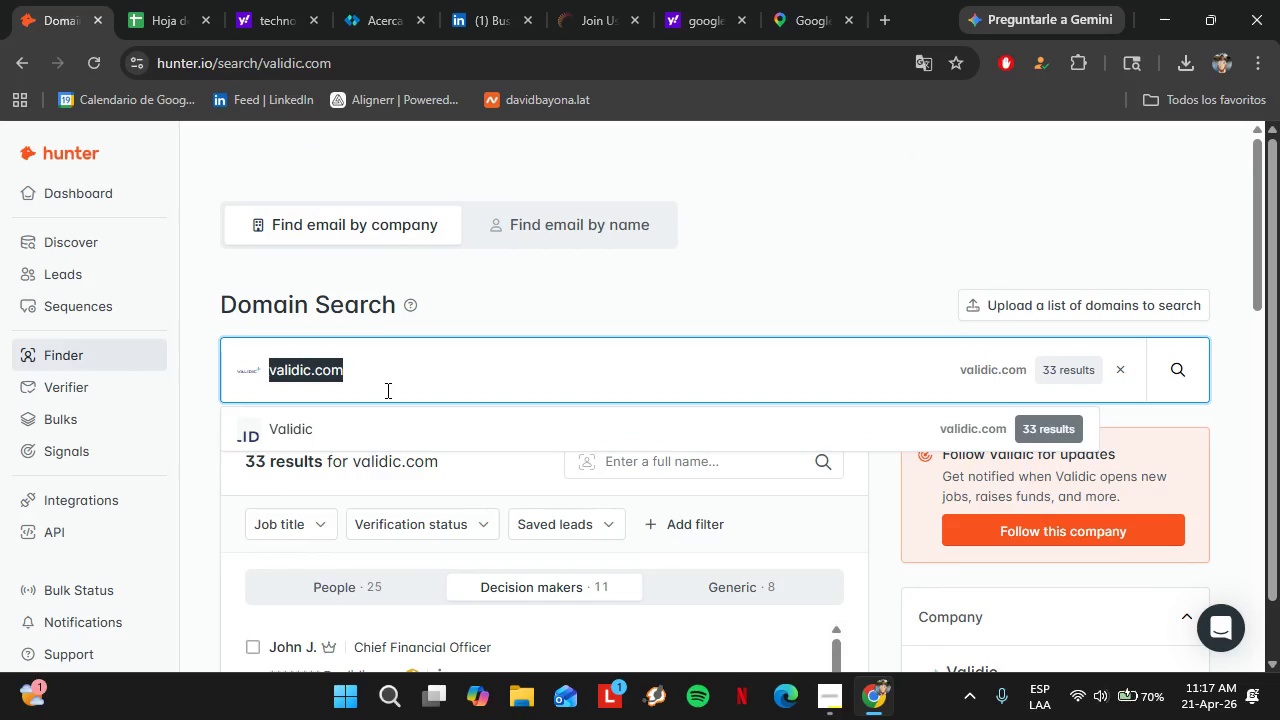 
type(relaynetwork)
 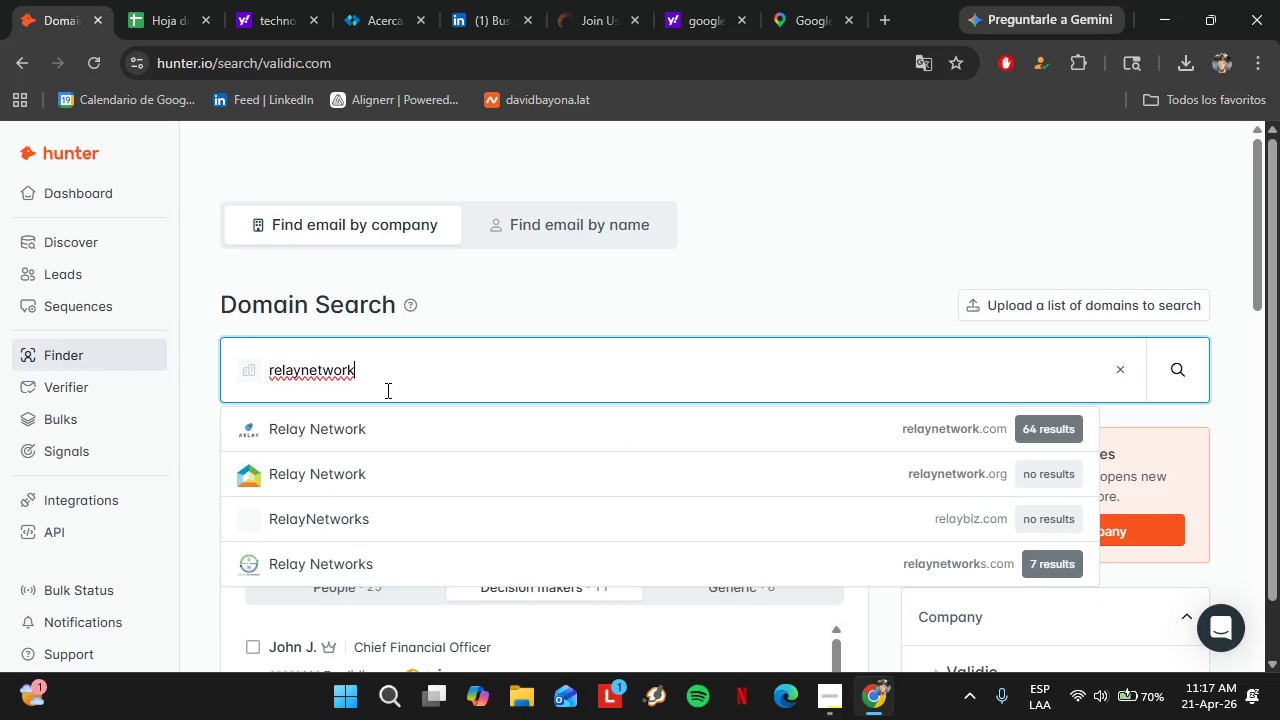 
key(ArrowDown)
 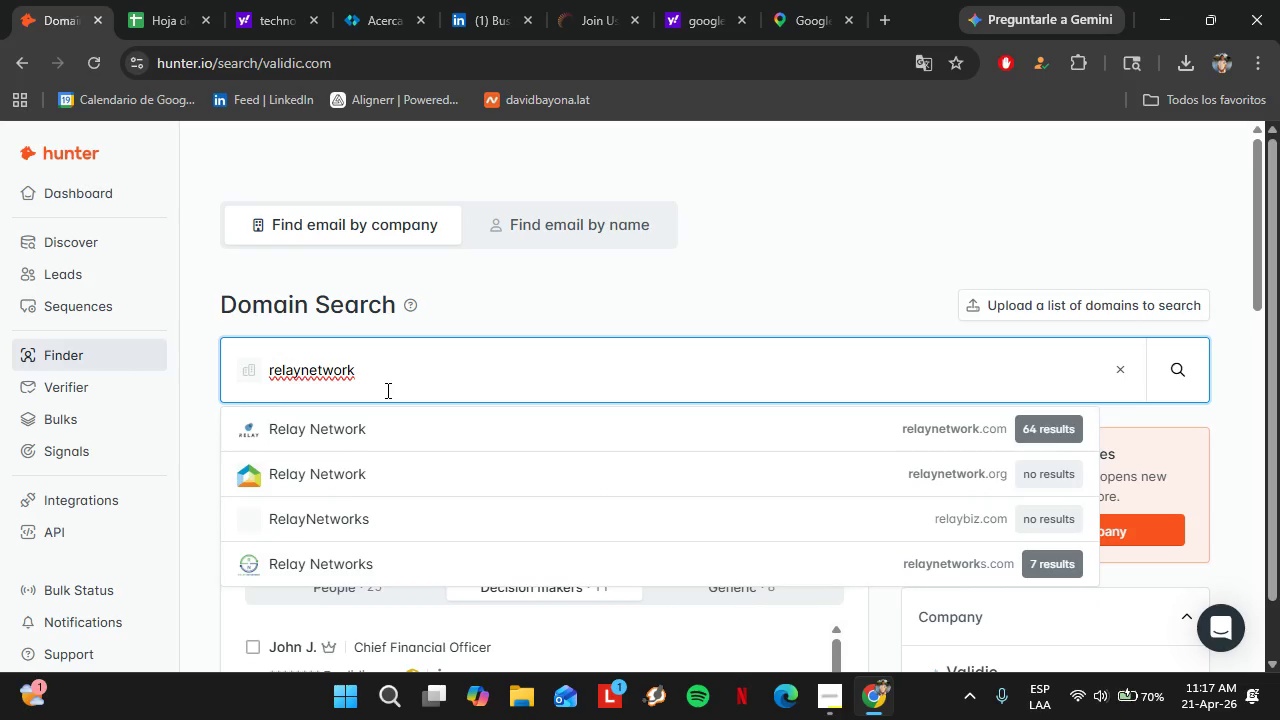 
key(Enter)
 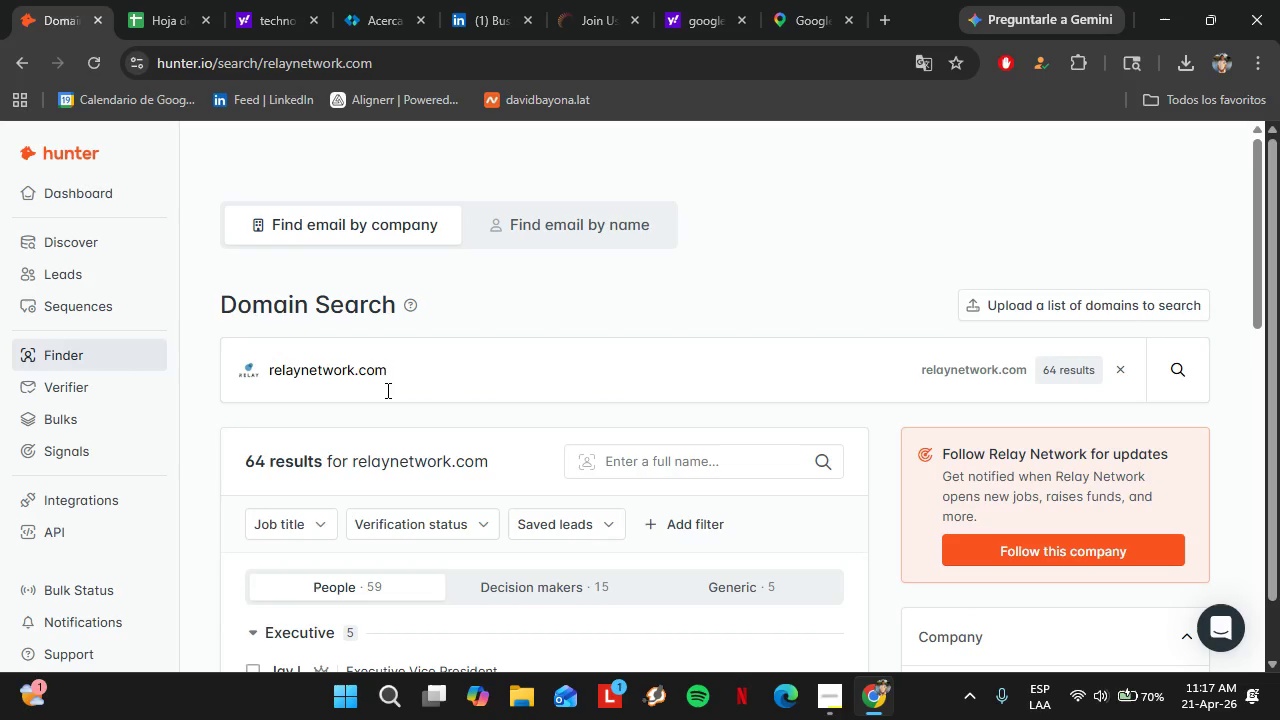 
scroll: coordinate [424, 410], scroll_direction: down, amount: 4.0
 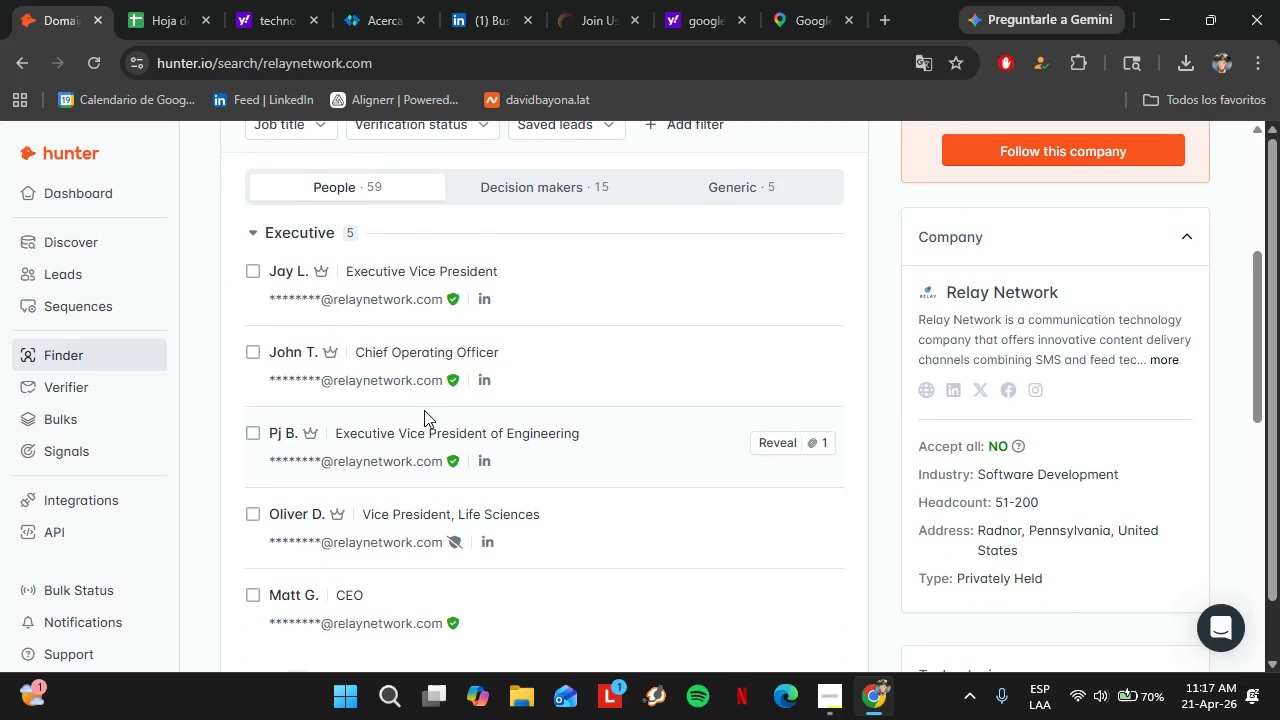 
double_click([349, 351])
 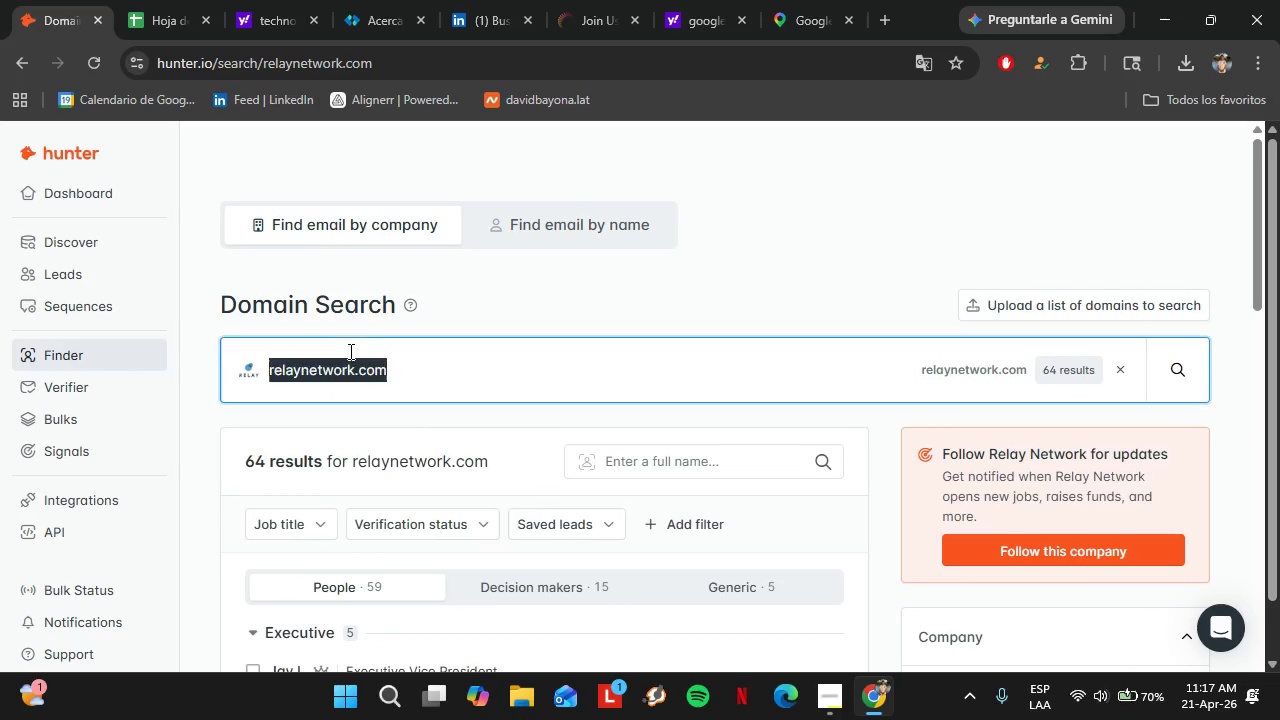 
scroll: coordinate [424, 410], scroll_direction: up, amount: 4.0
 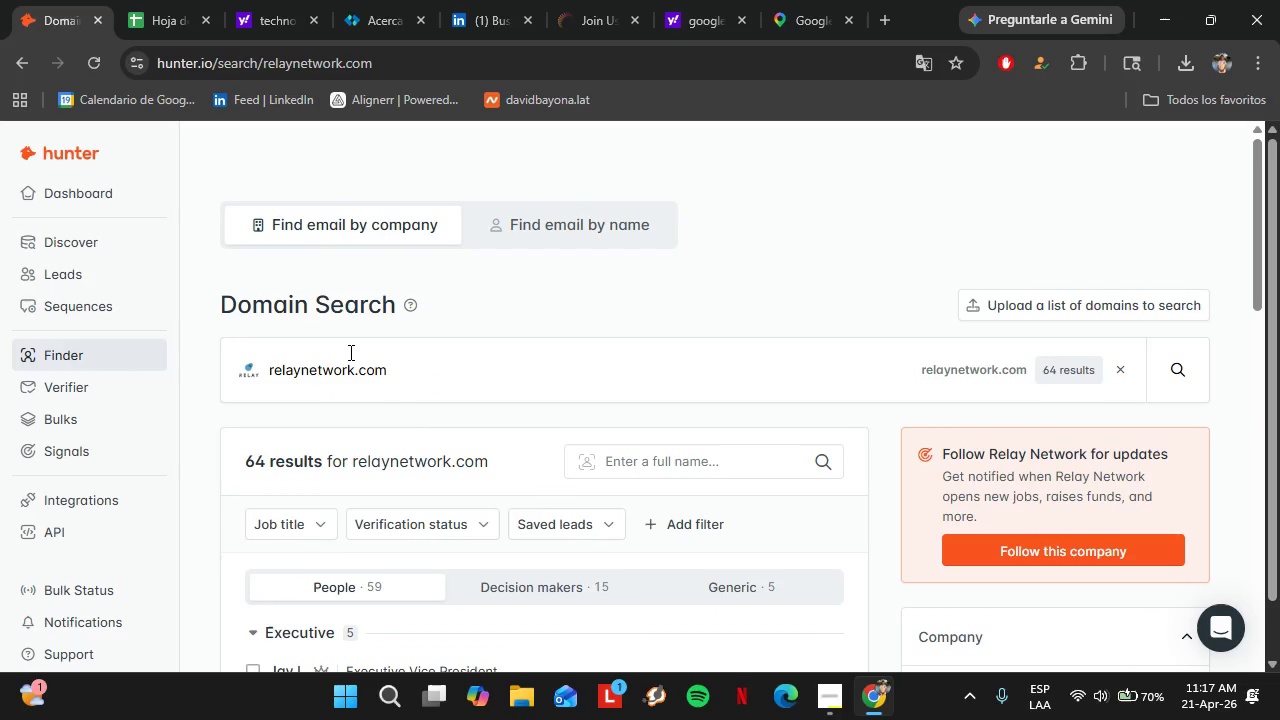 
triple_click([349, 351])
 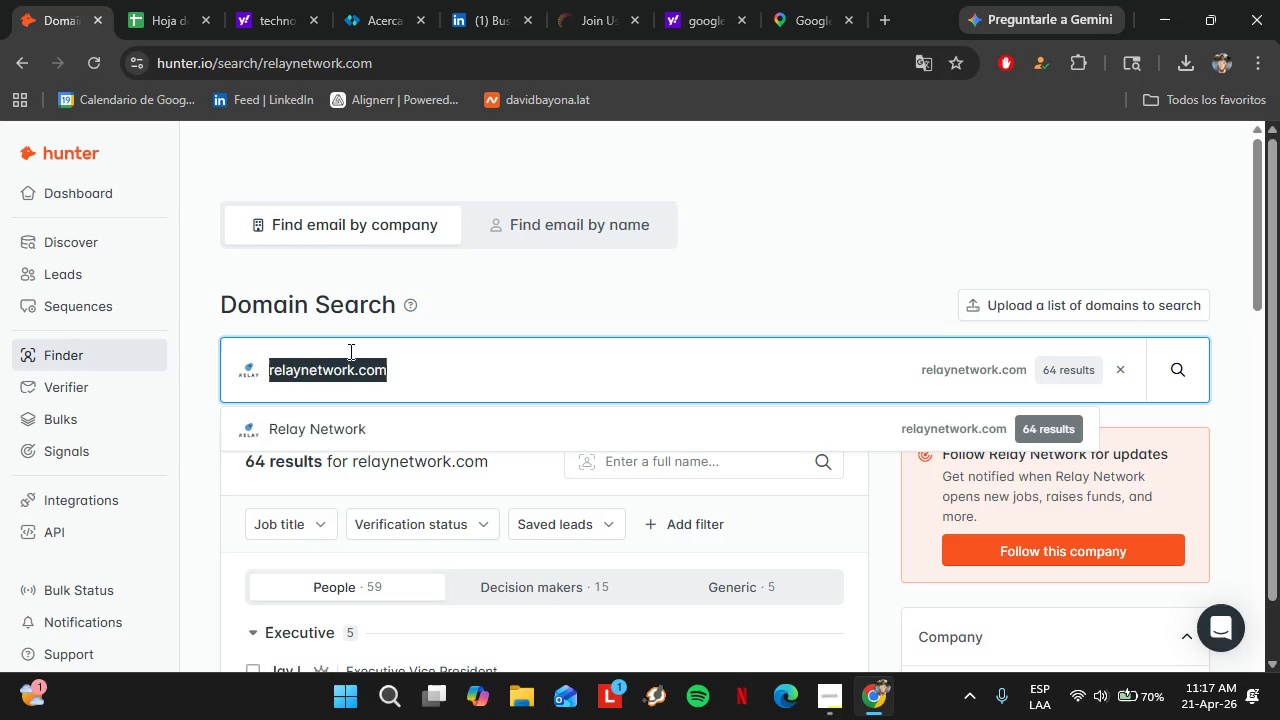 
key(Control+C)
 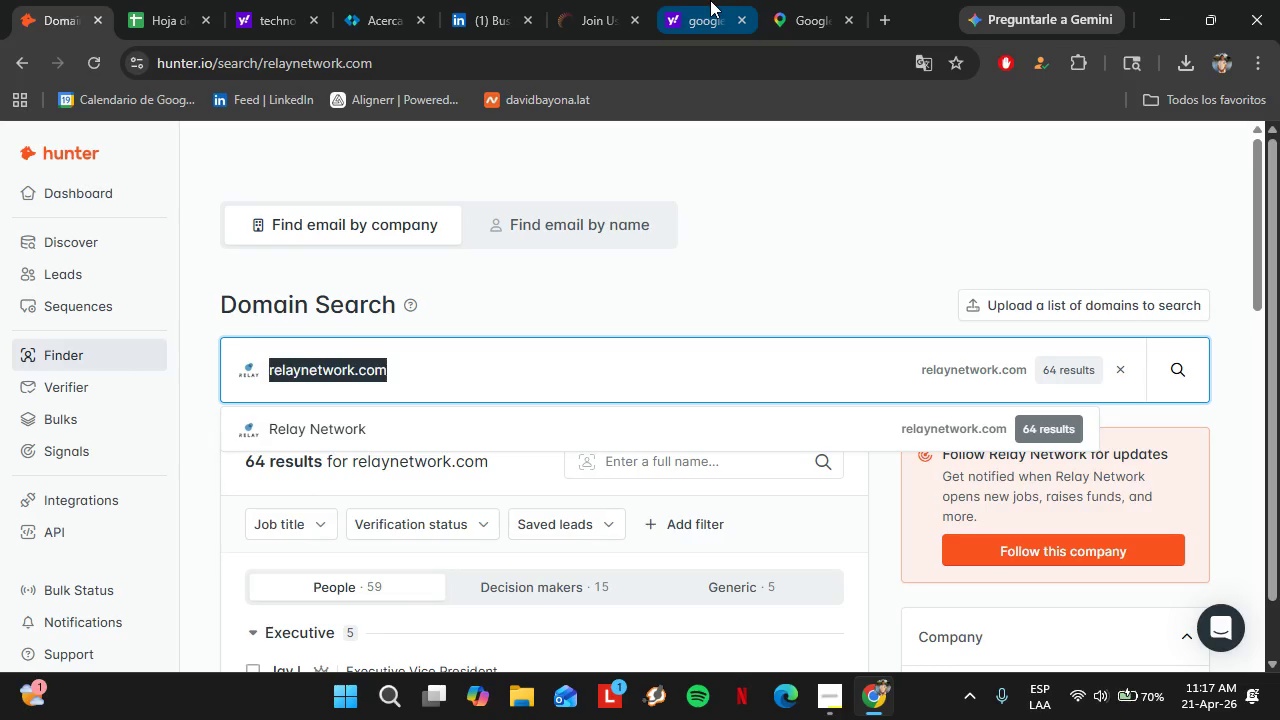 
left_click([710, 0])
 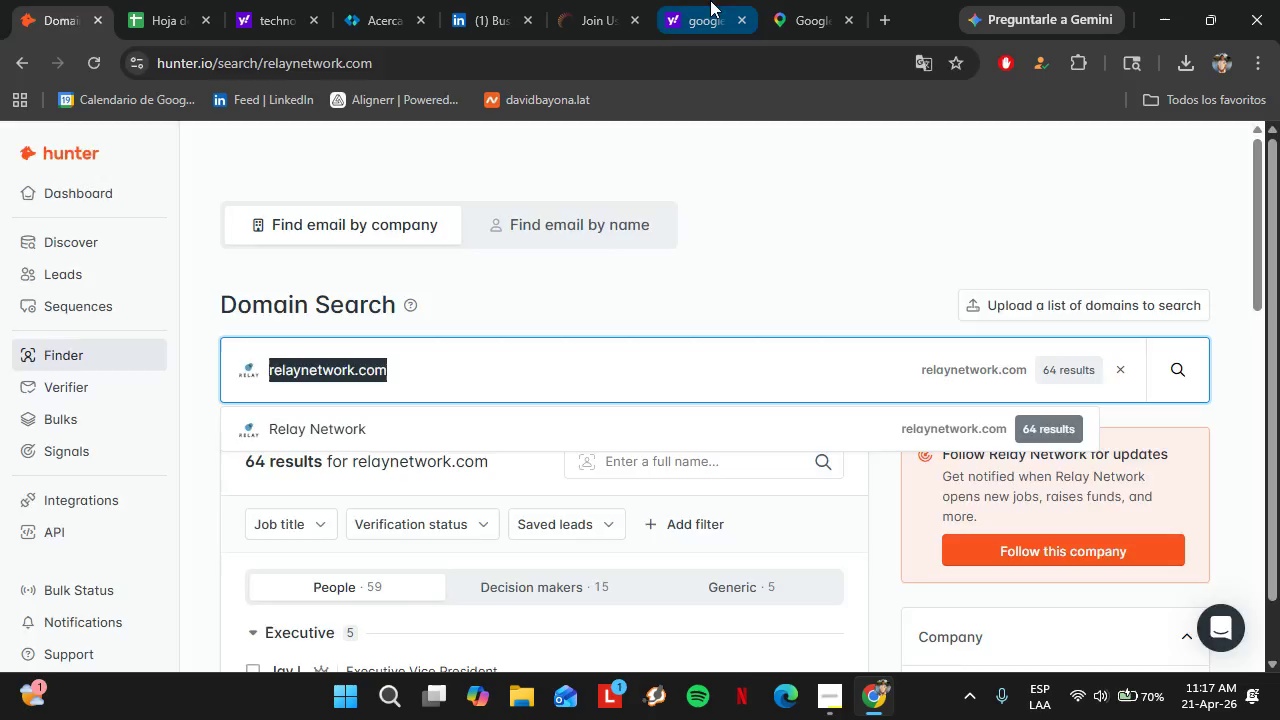 
double_click([634, 62])
 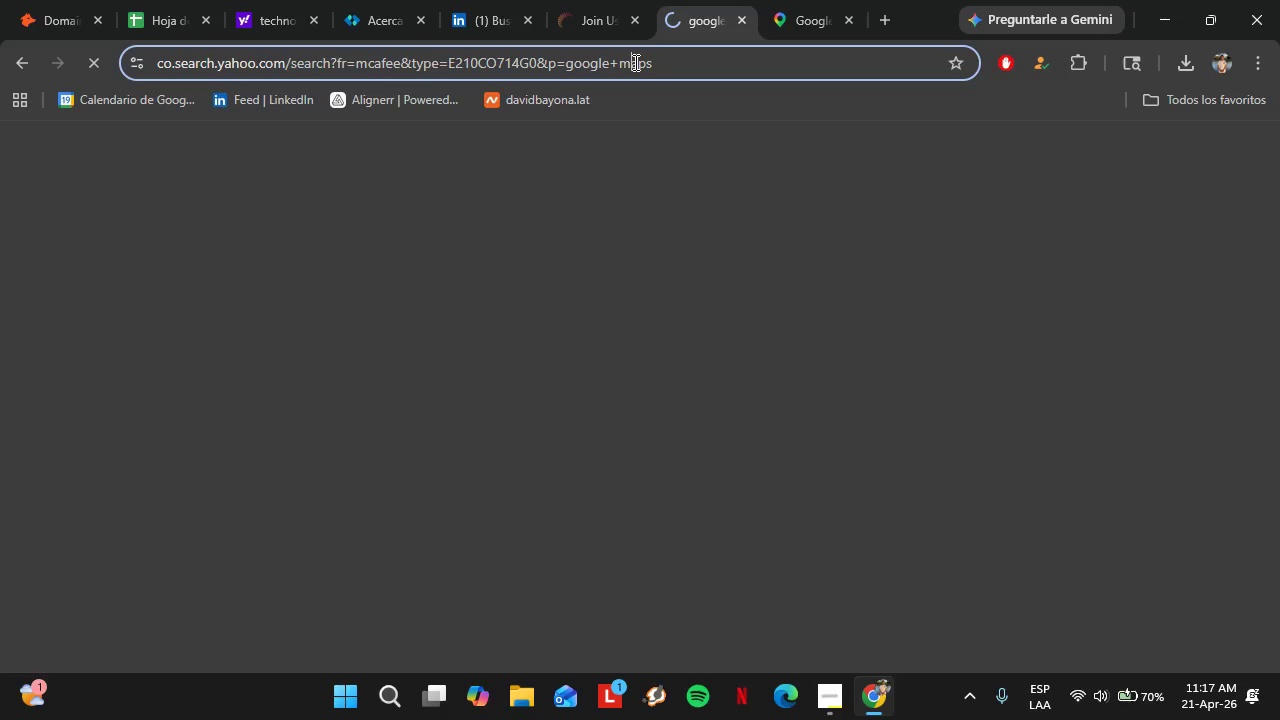 
triple_click([634, 62])
 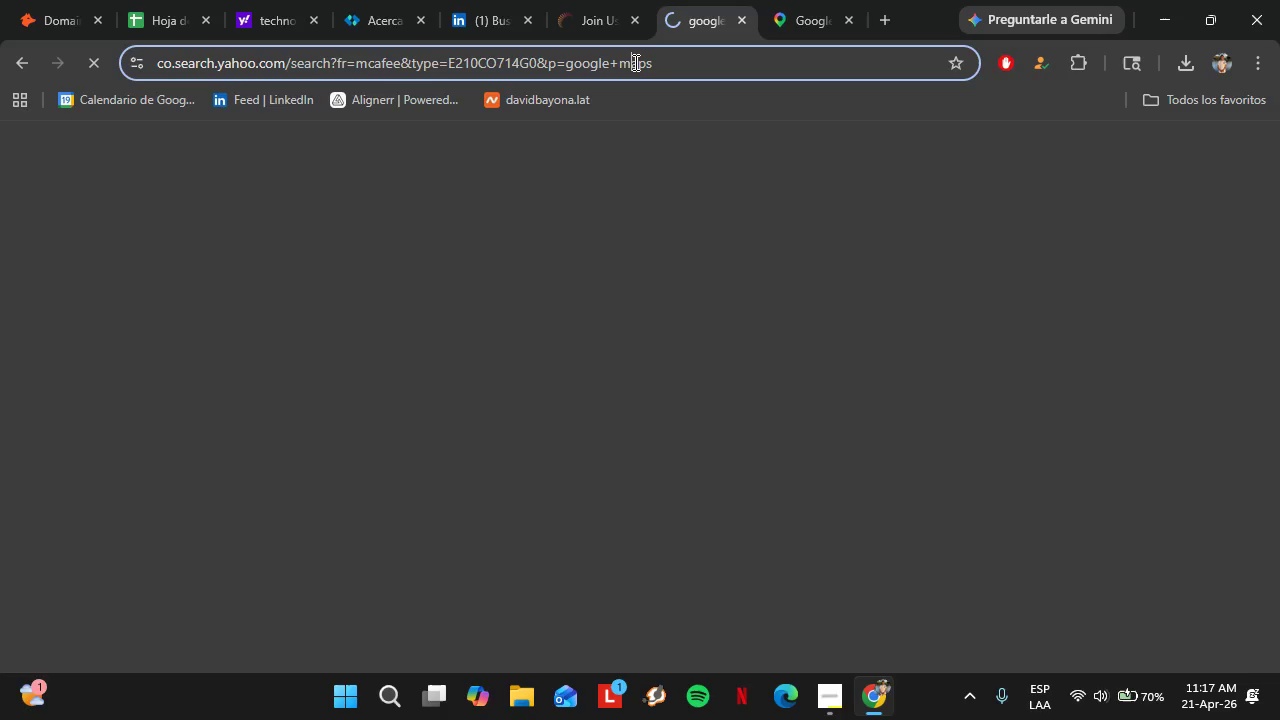 
hold_key(key=ControlLeft, duration=0.62)
 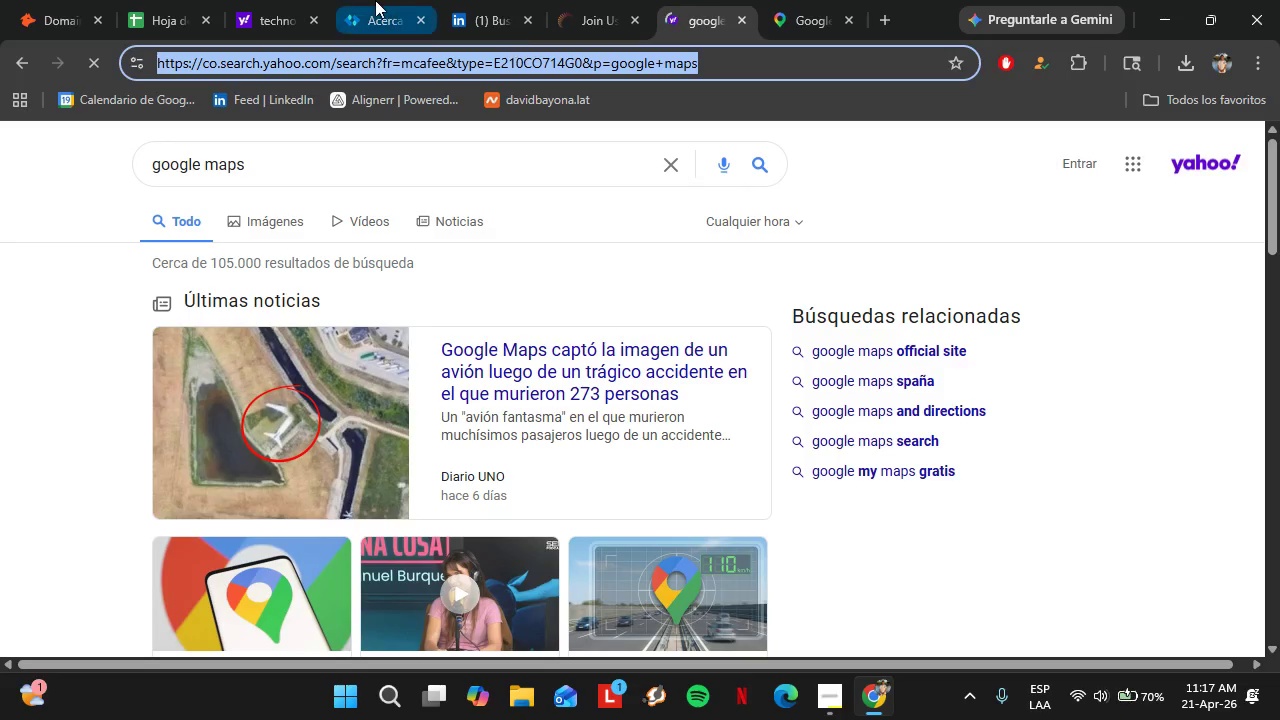 
left_click([375, 0])
 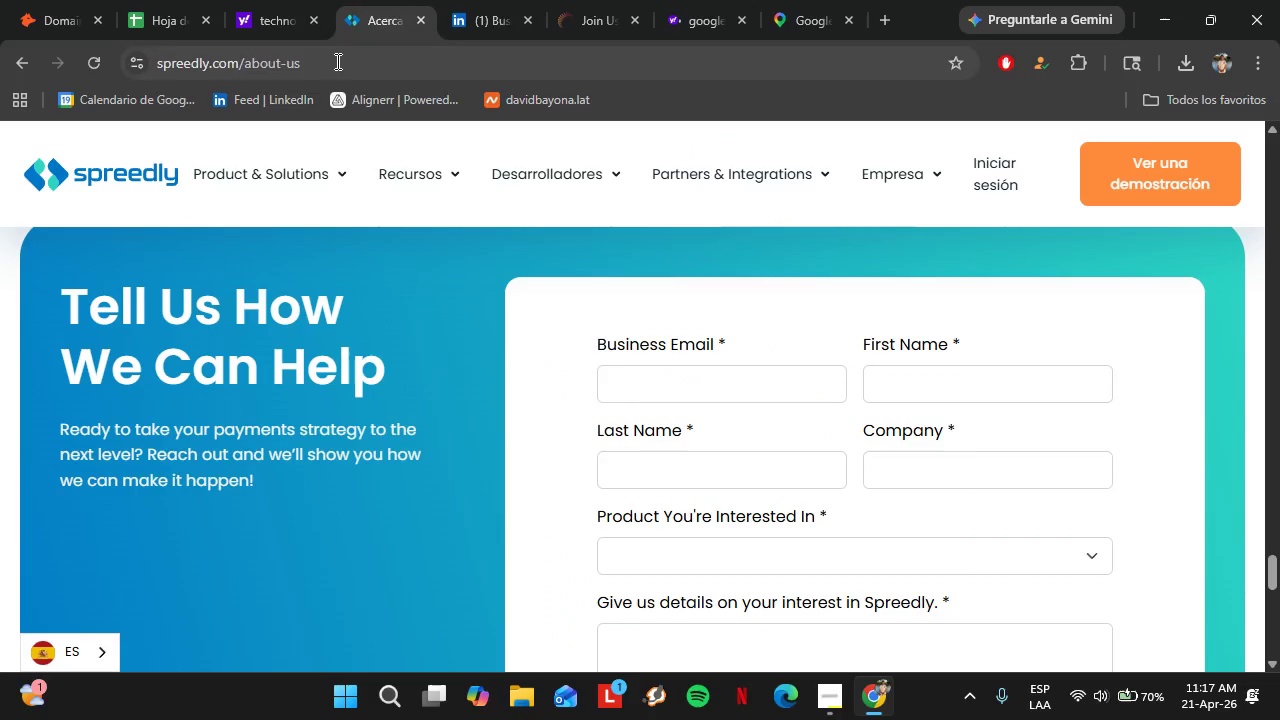 
left_click([336, 61])
 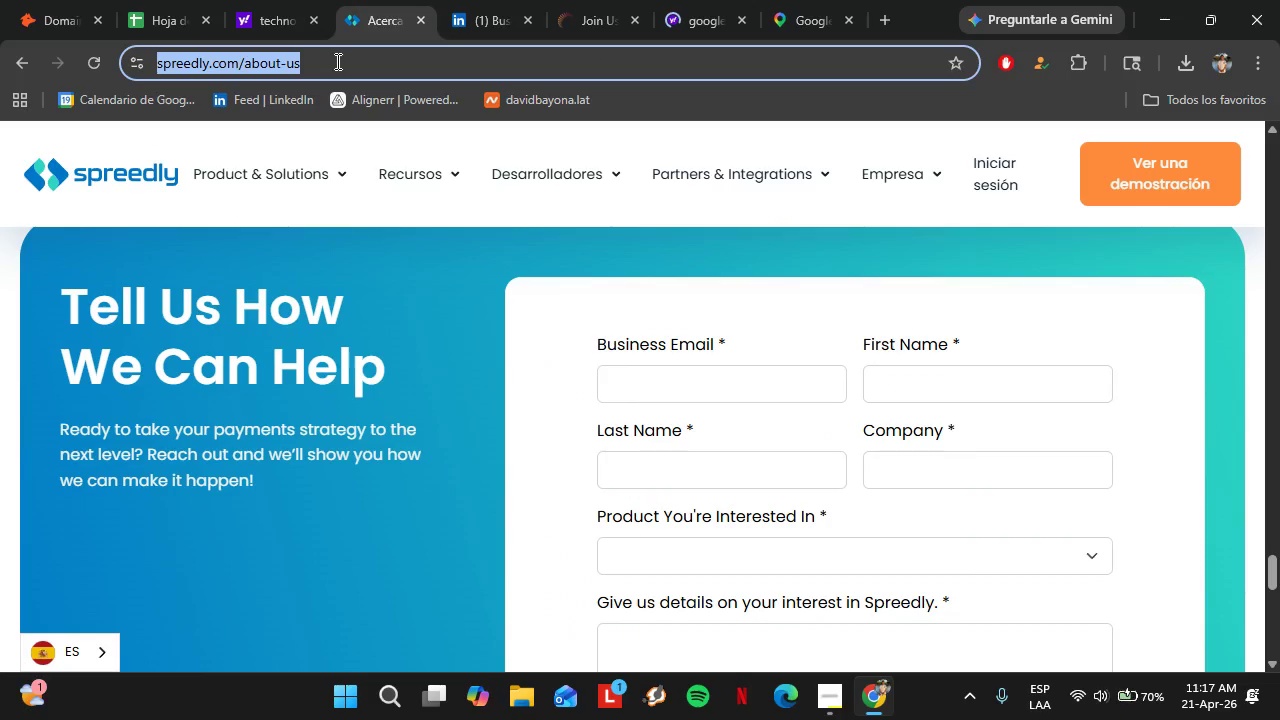 
key(Control+V)
 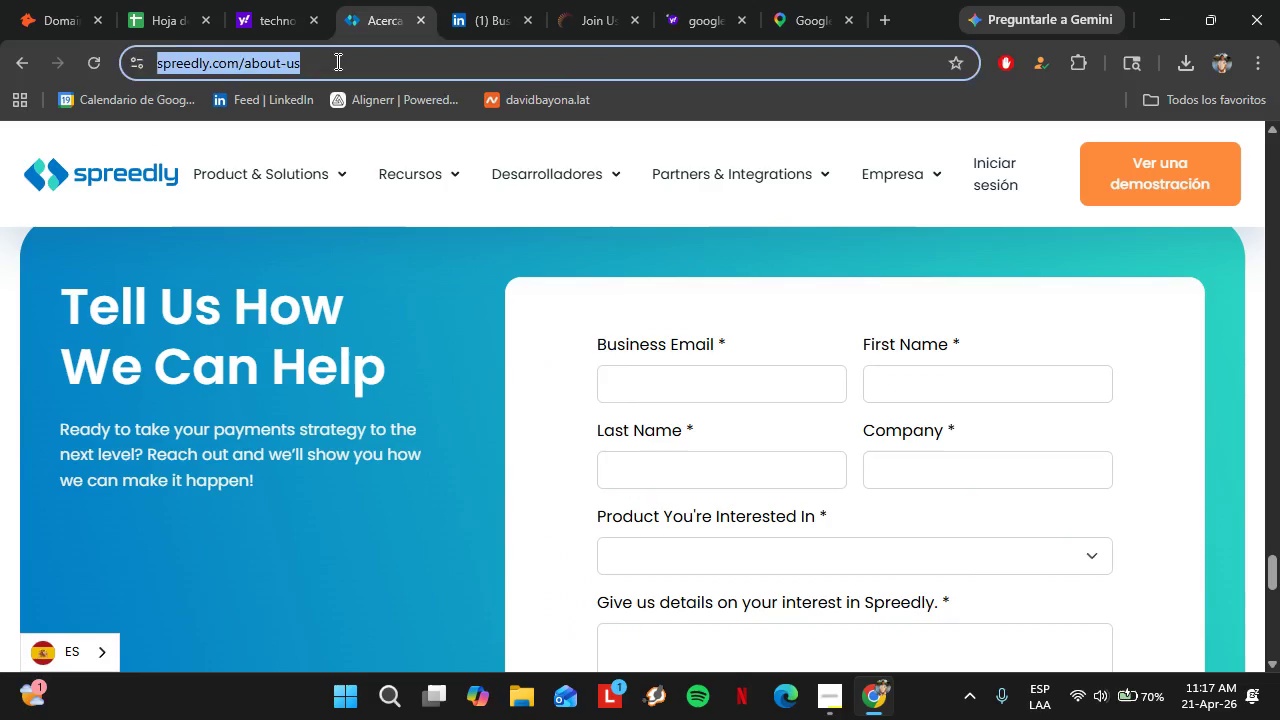 
key(Enter)
 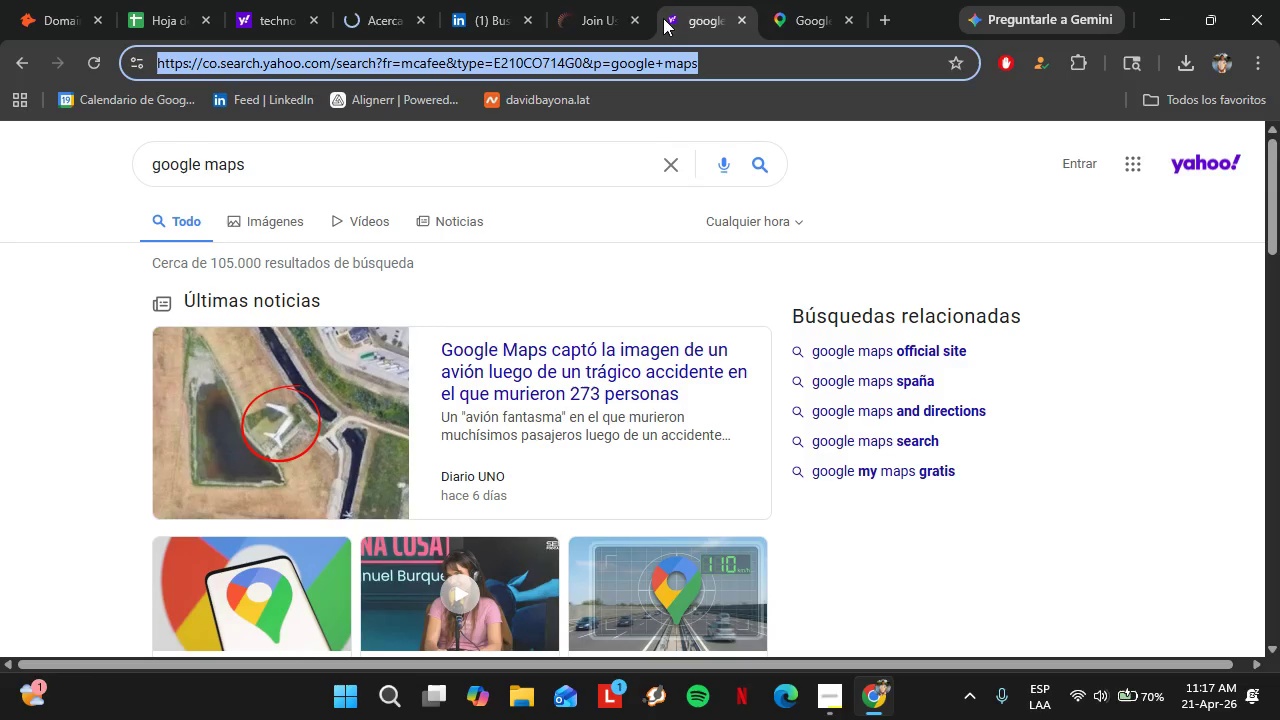 
left_click([367, 0])
 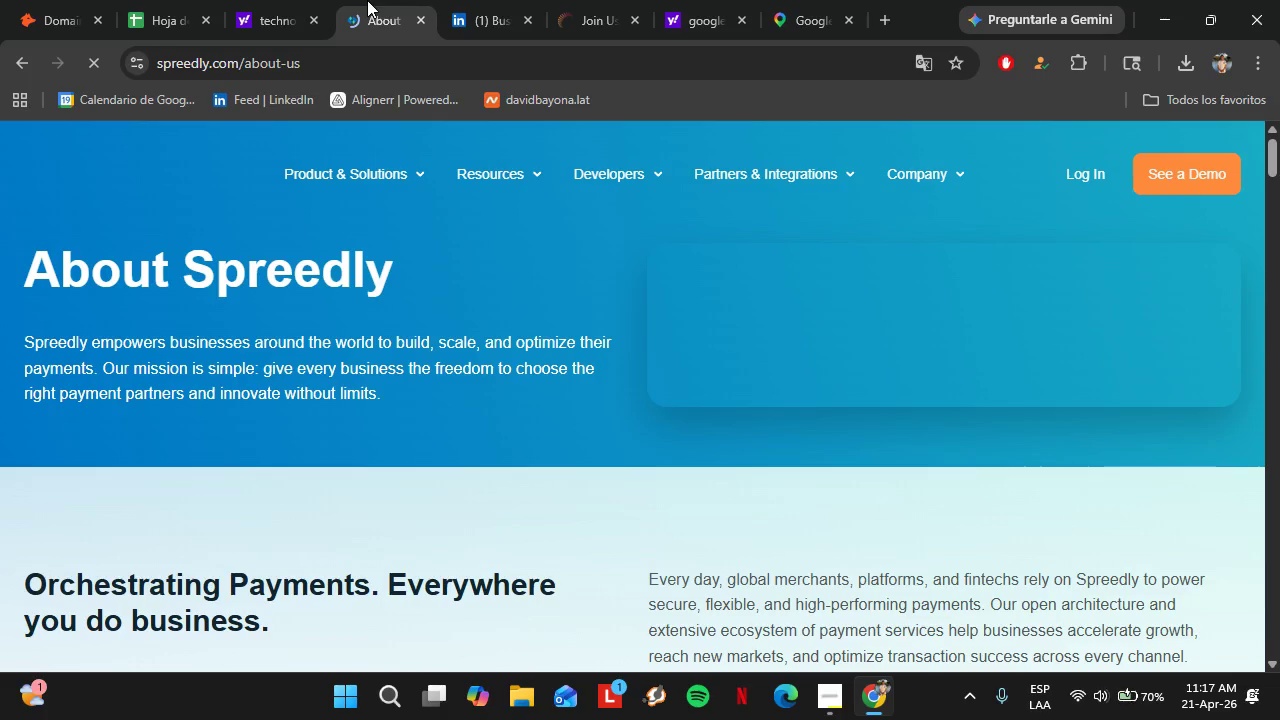 
left_click([710, 30])
 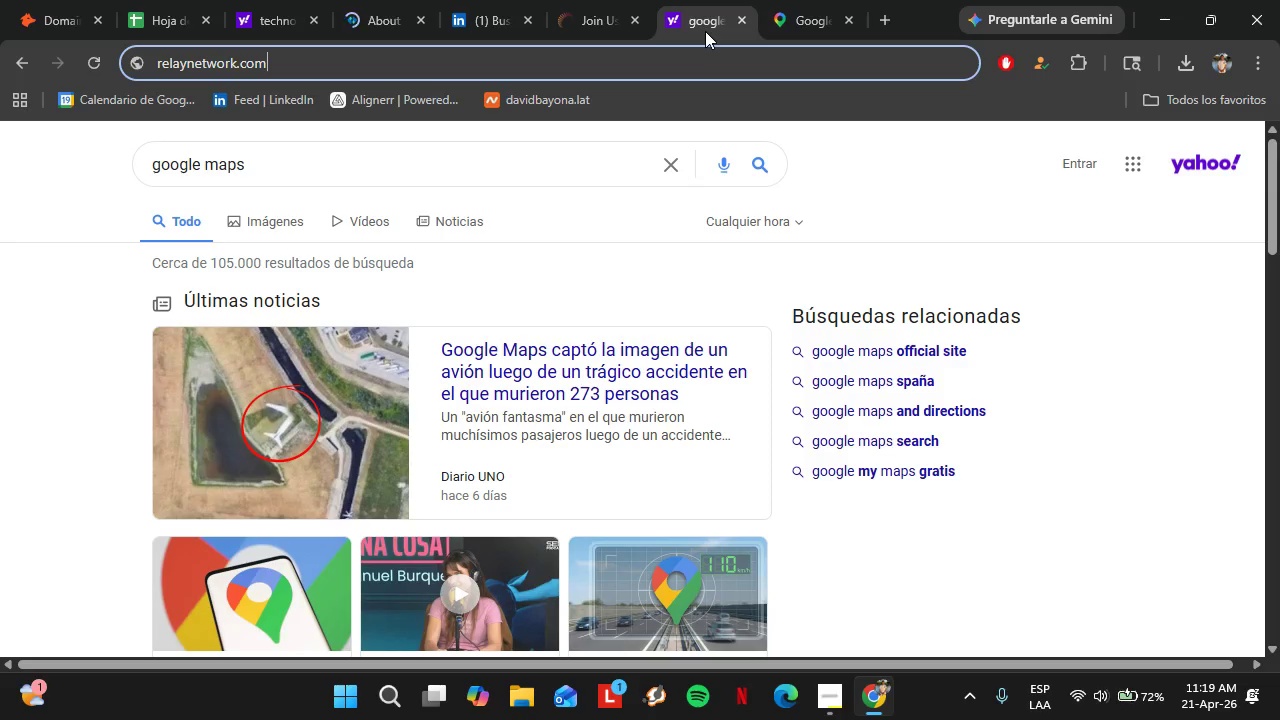 
wait(108.45)
 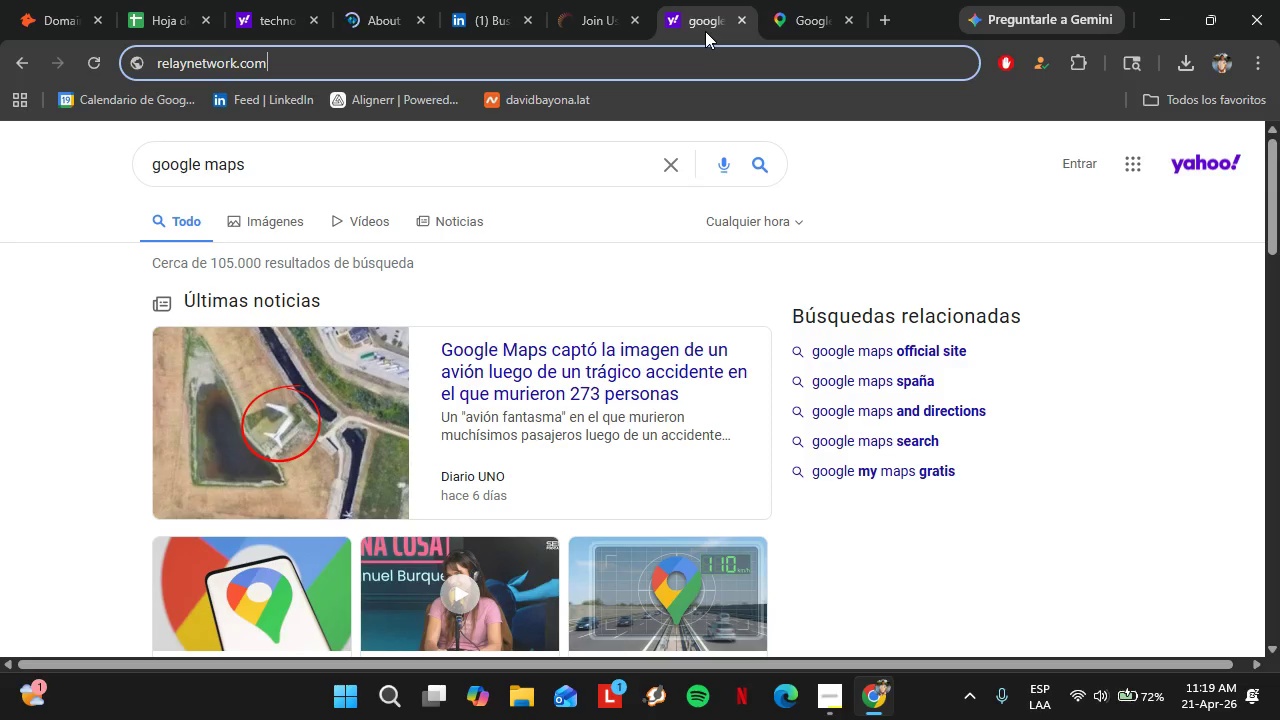 
left_click([70, 0])
 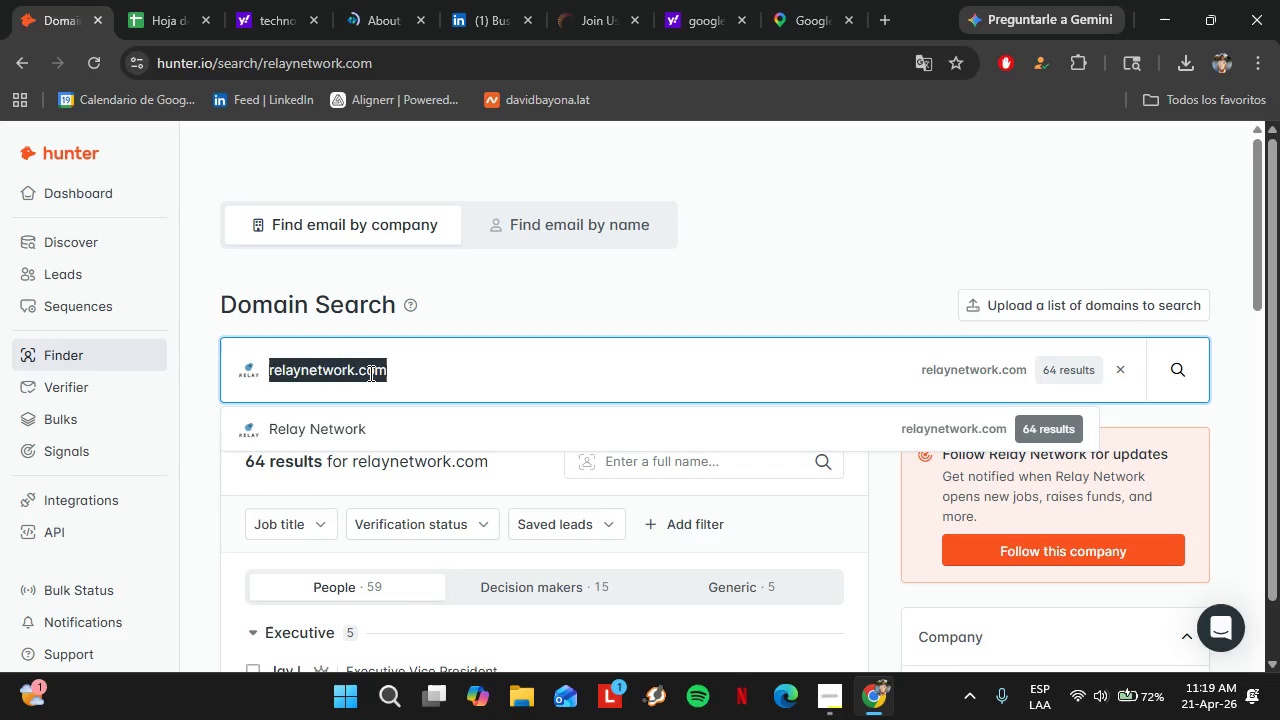 
key(Control+C)
 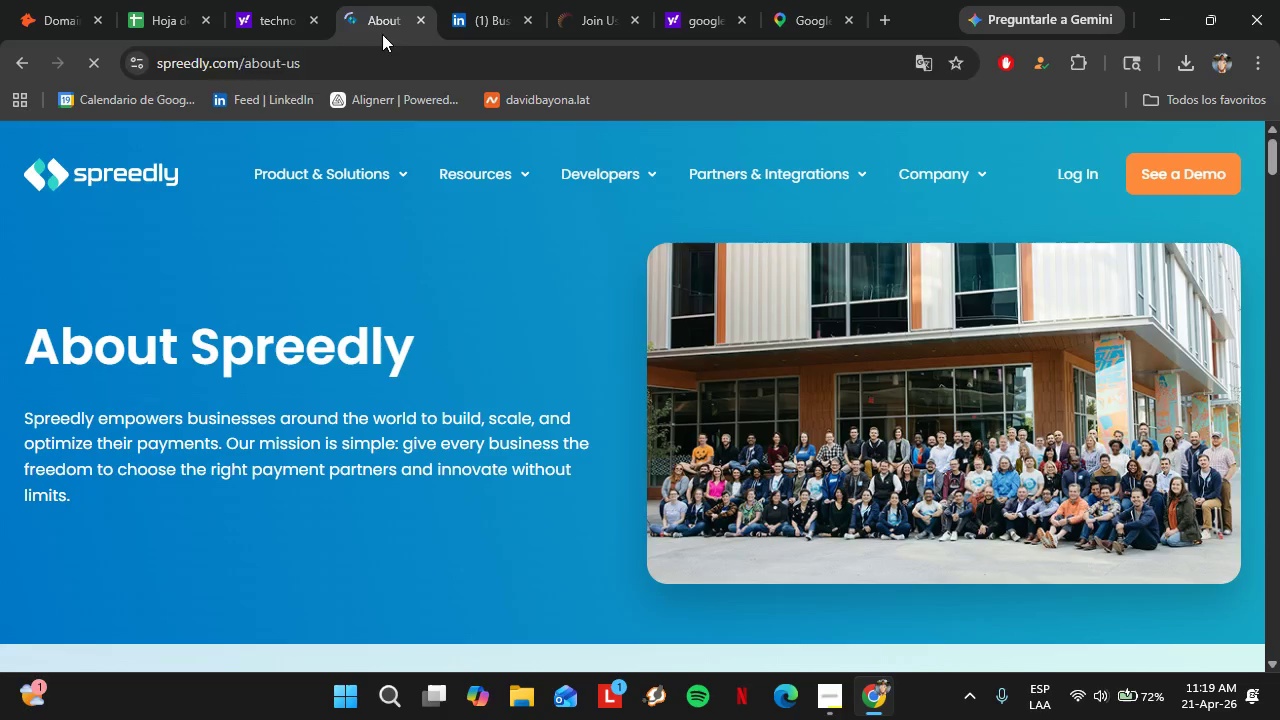 
triple_click([368, 58])
 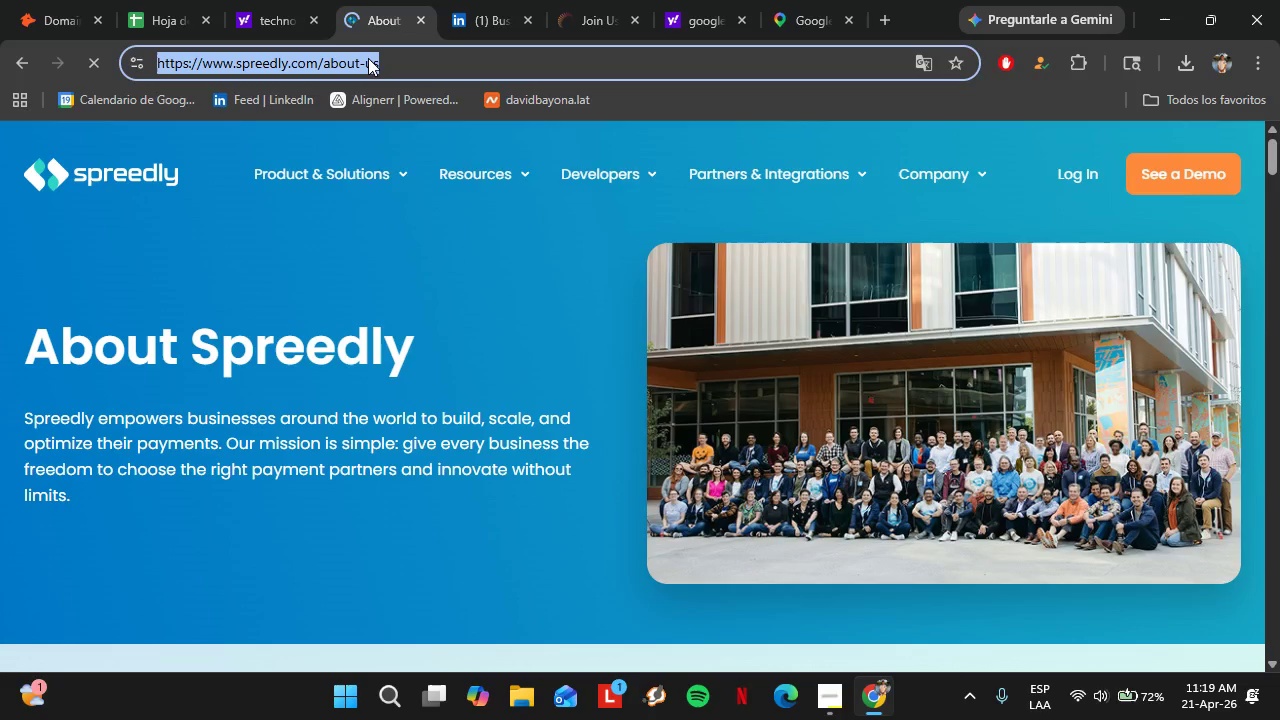 
triple_click([368, 58])
 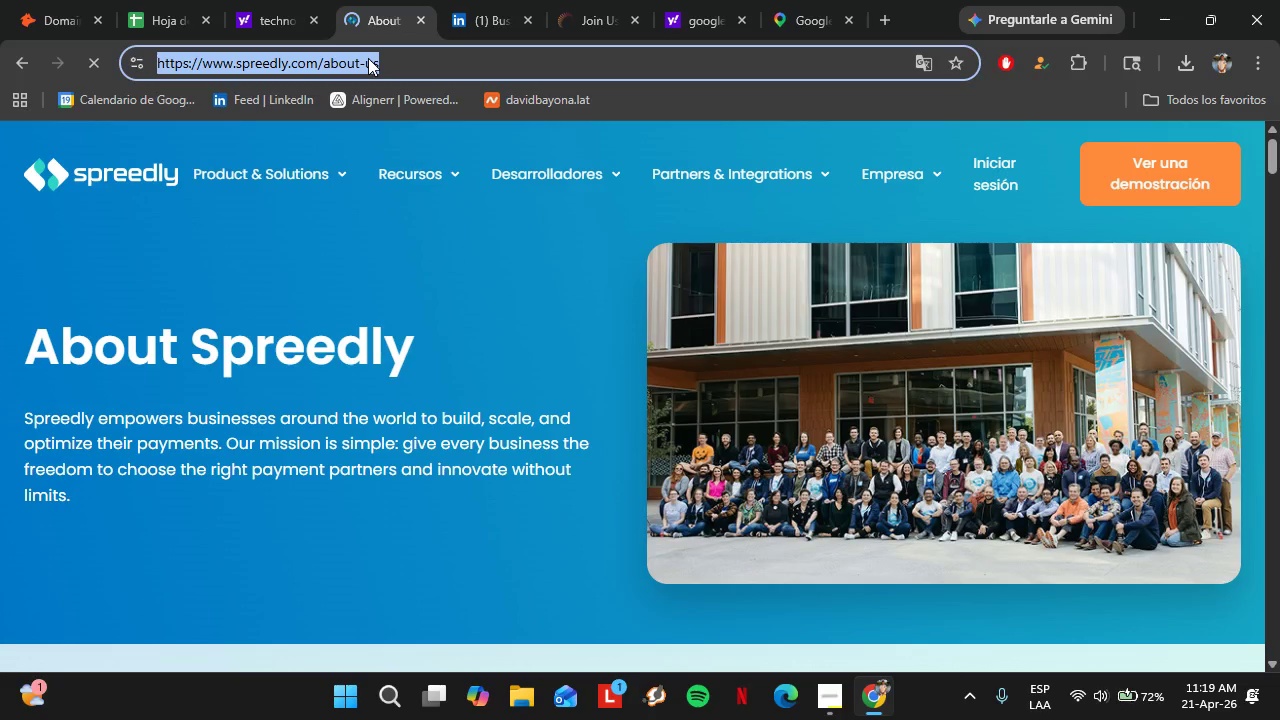 
key(Control+V)
 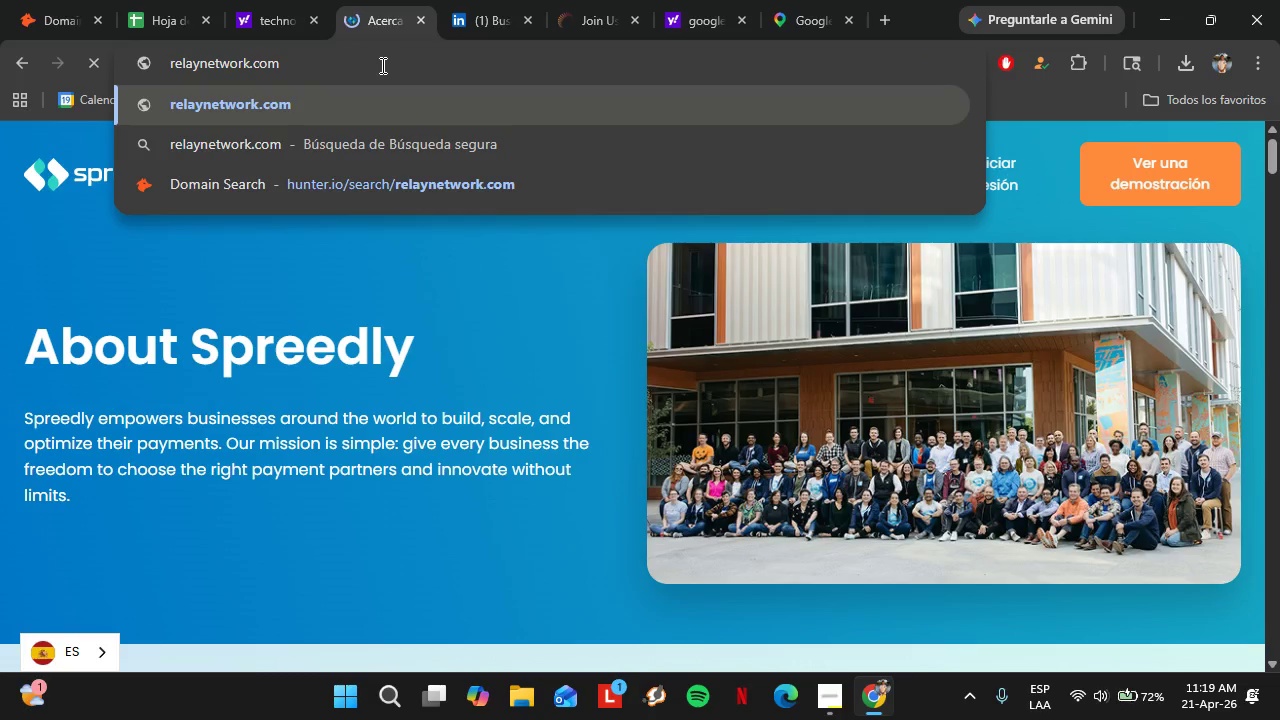 
key(Enter)
 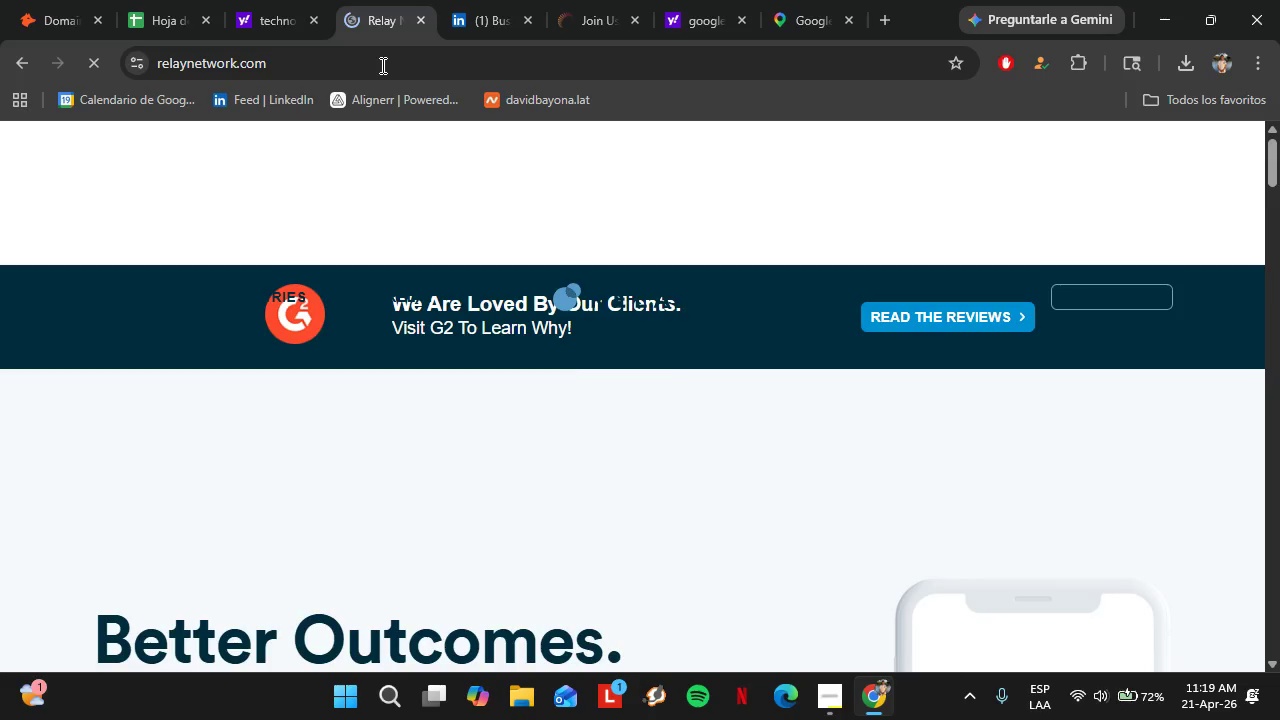 
wait(12.11)
 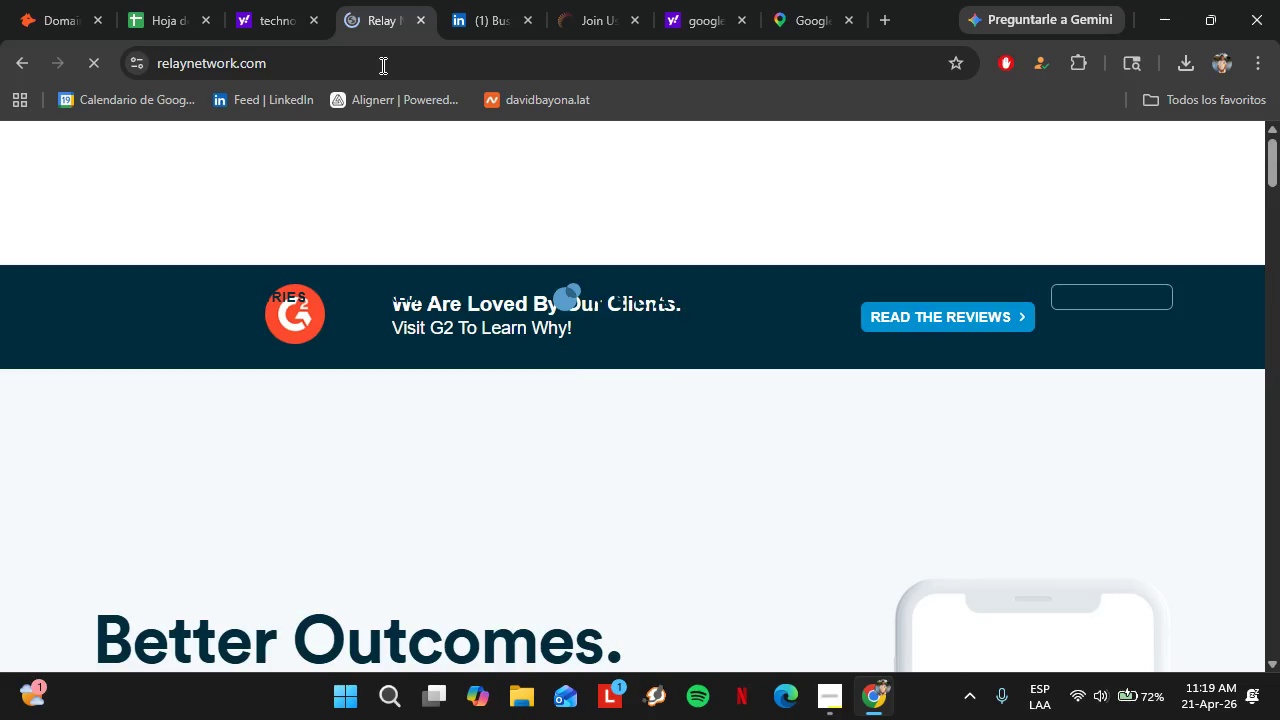 
scroll: coordinate [441, 338], scroll_direction: down, amount: 2.0
 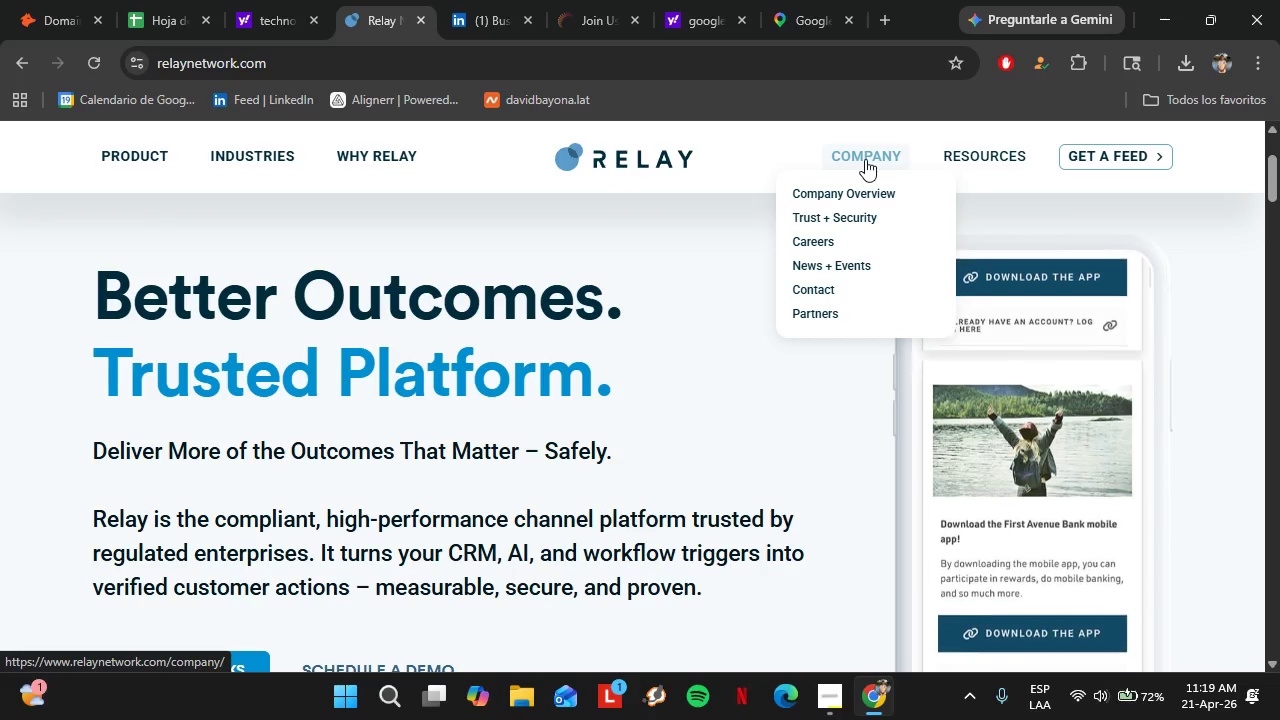 
wait(6.08)
 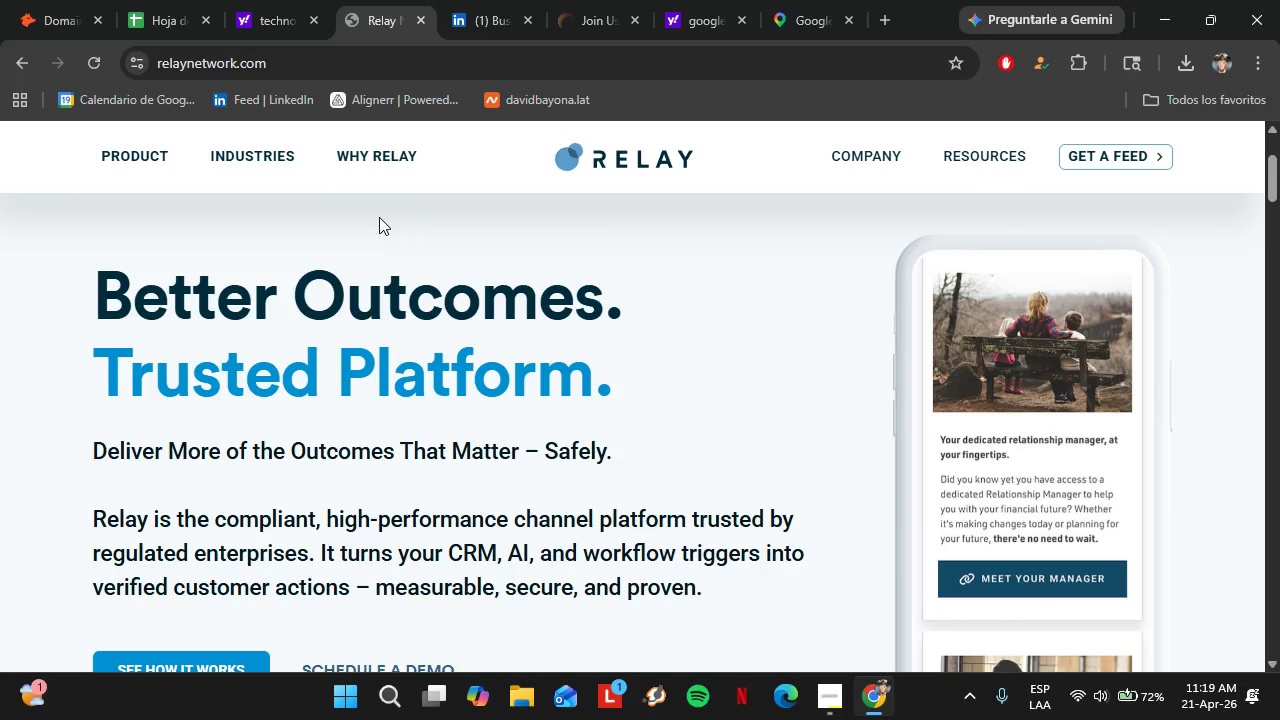 
left_click([819, 249])
 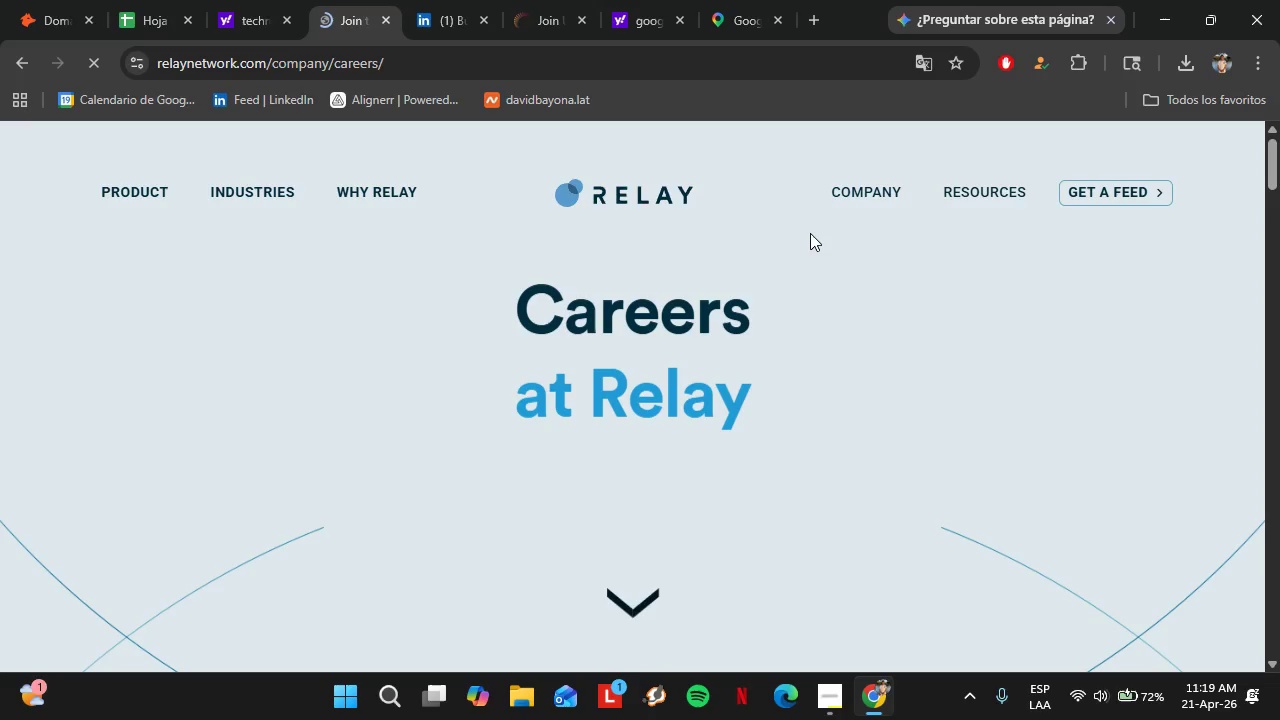 
wait(5.86)
 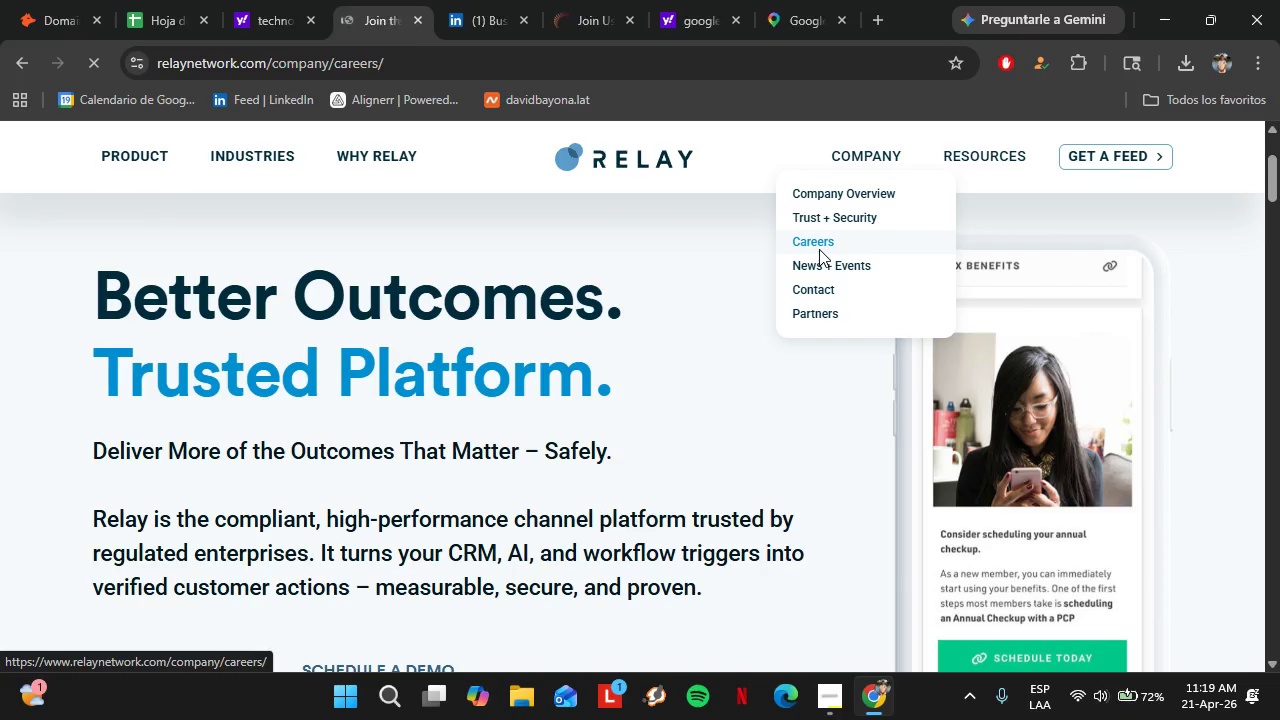 
scroll: coordinate [609, 399], scroll_direction: down, amount: 5.0
 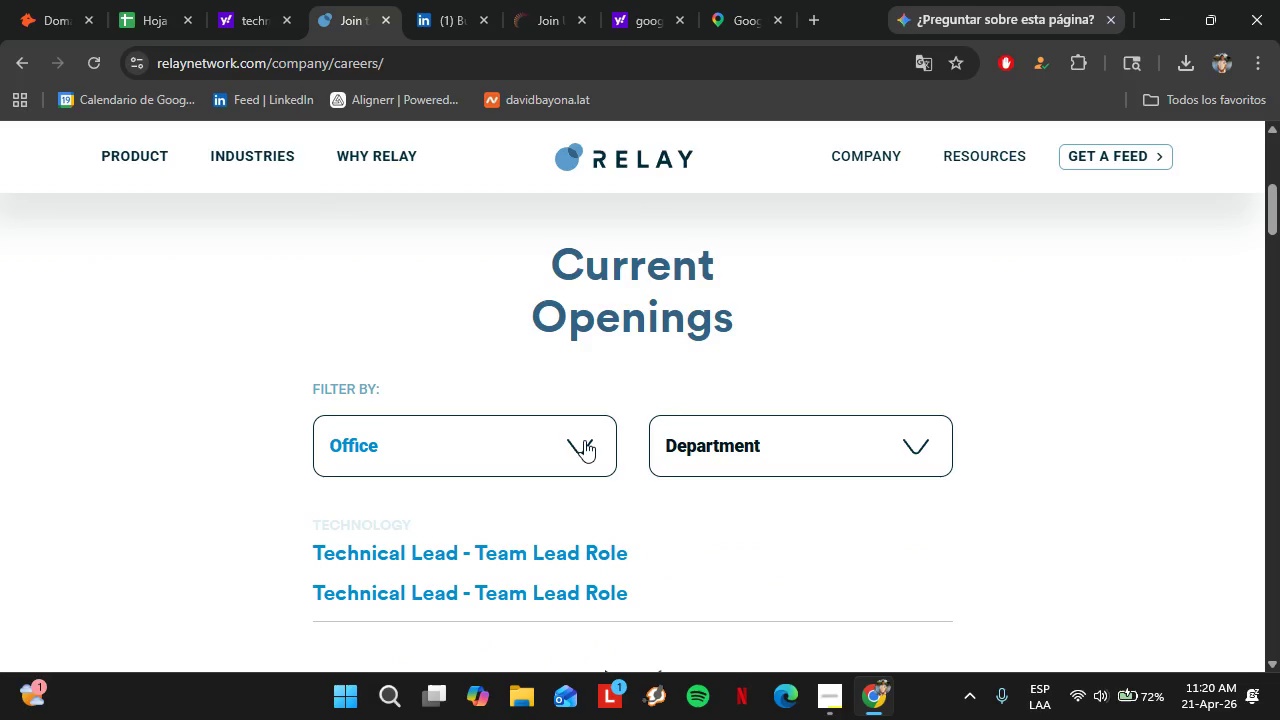 
left_click([584, 440])
 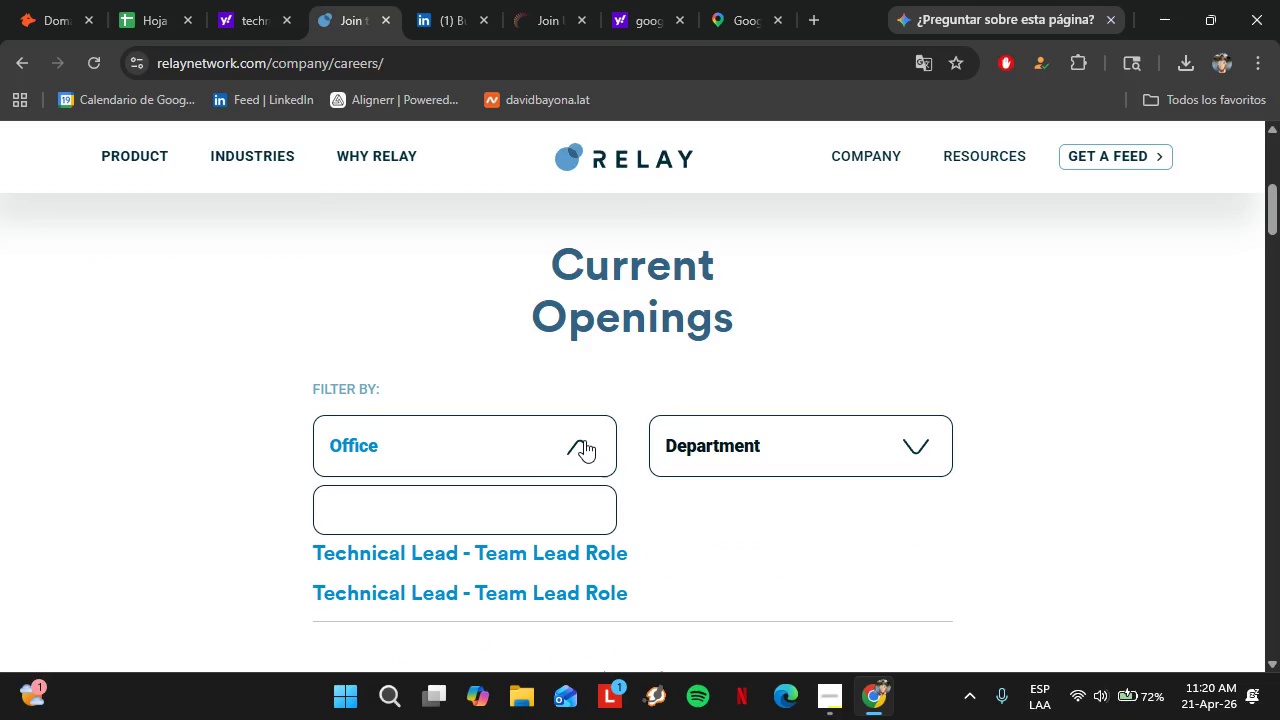 
left_click([584, 440])
 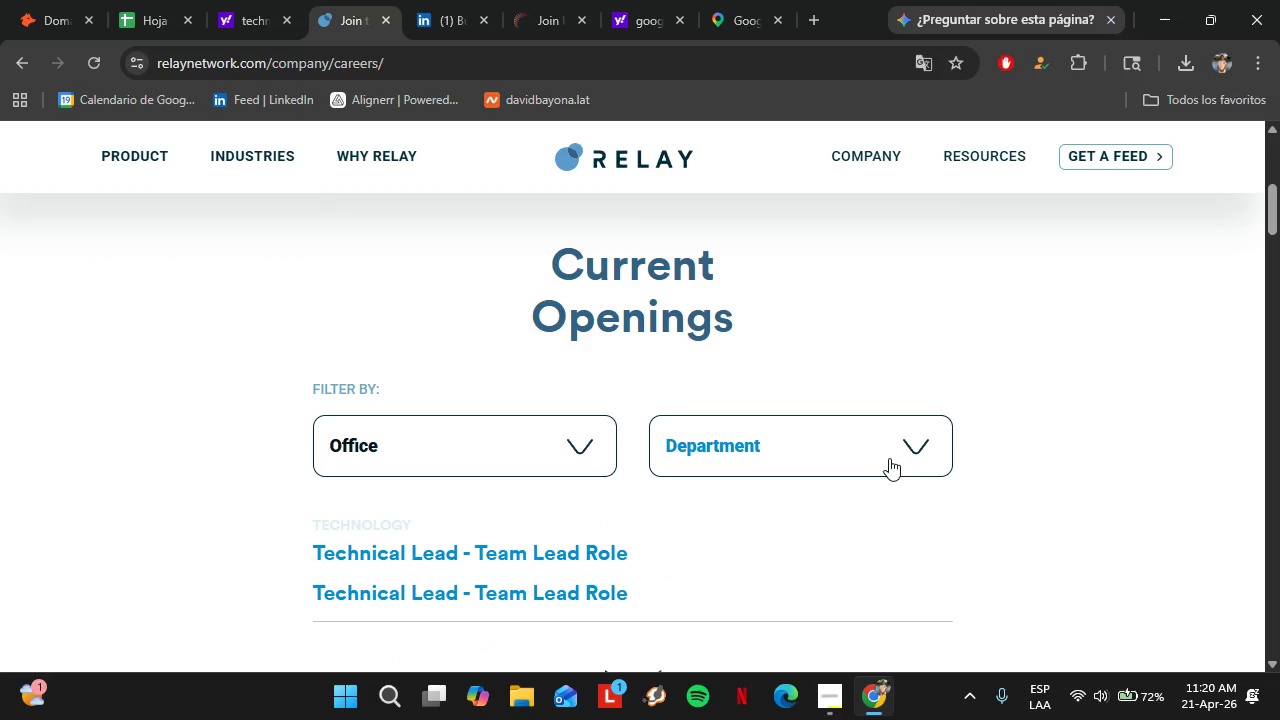 
left_click([889, 458])
 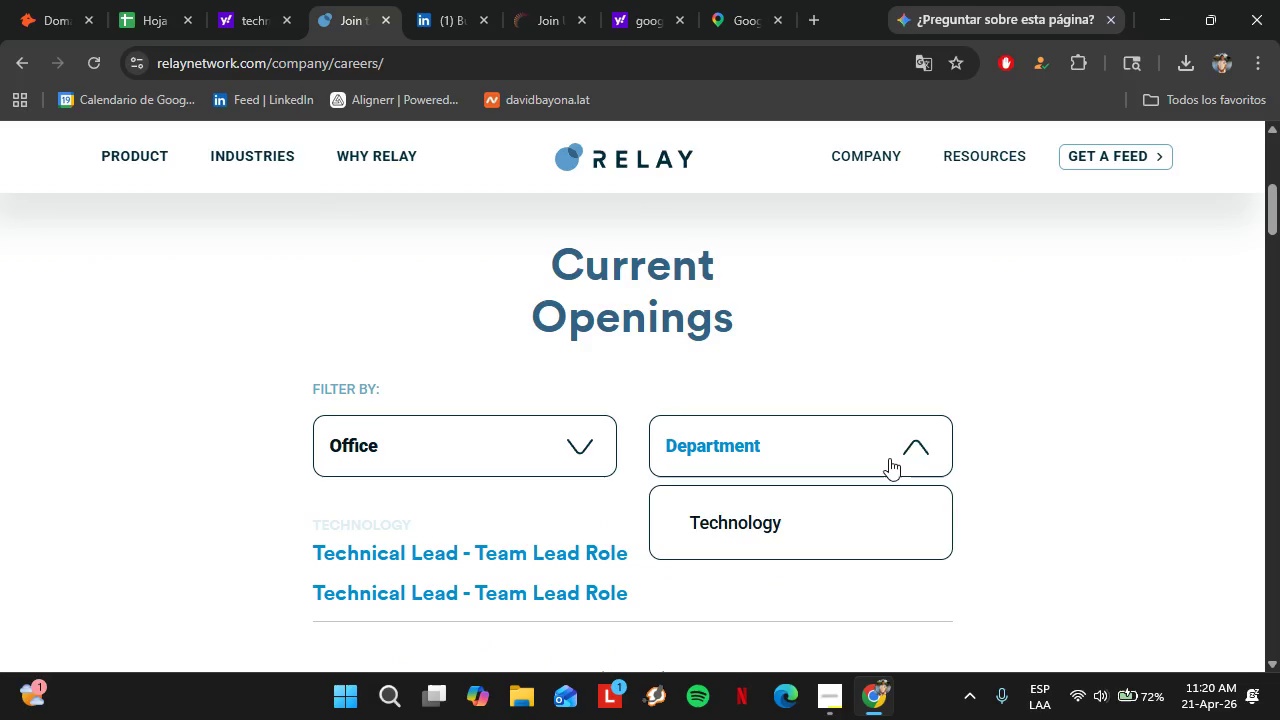 
left_click([889, 458])
 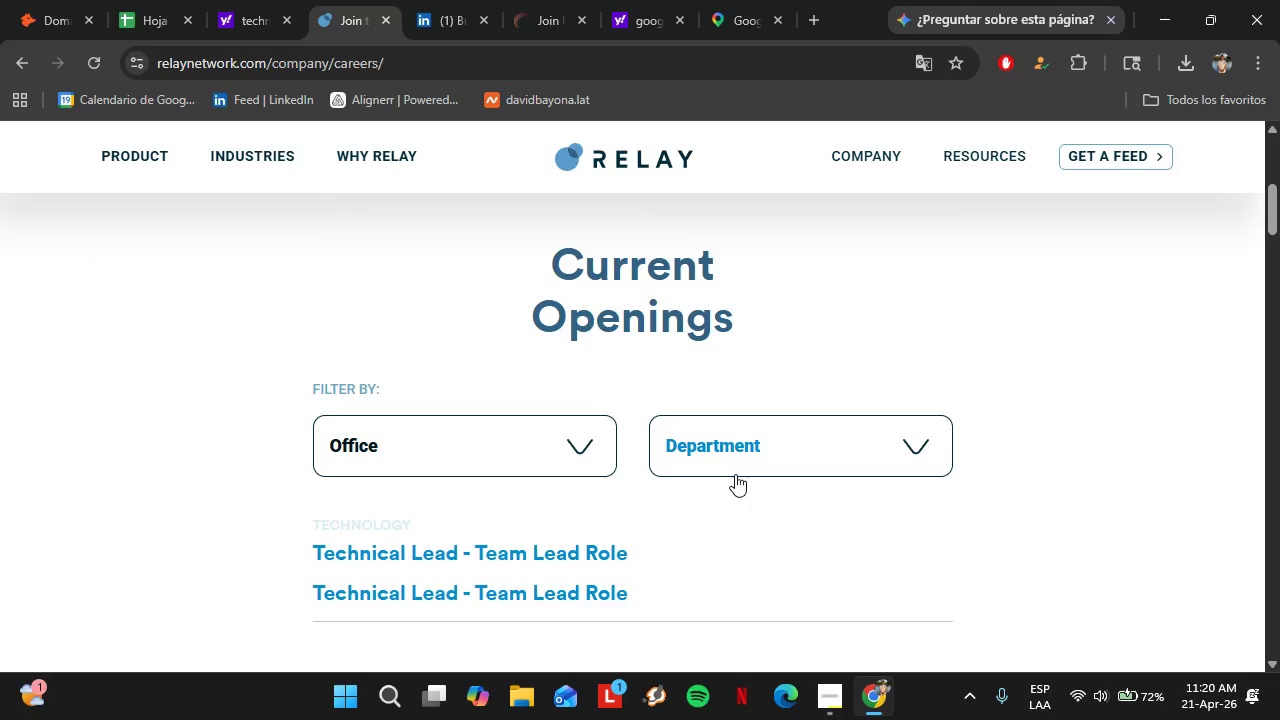 
scroll: coordinate [732, 476], scroll_direction: down, amount: 19.0
 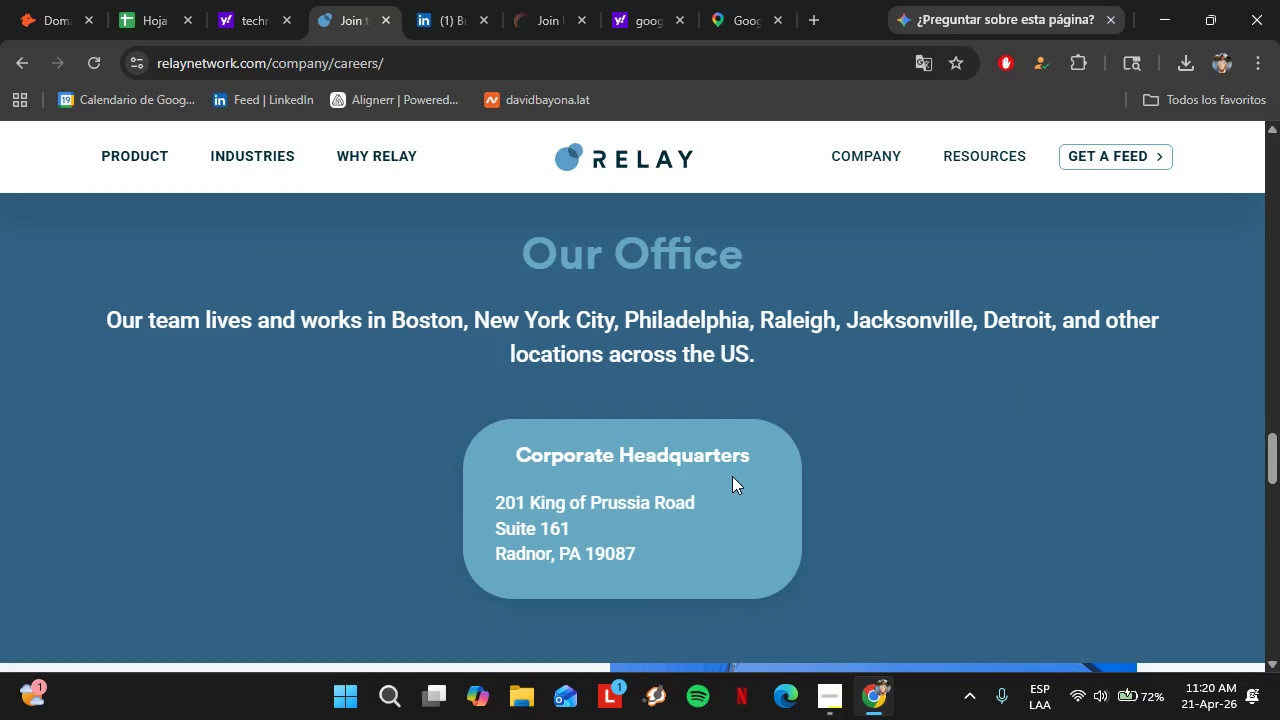 
wait(6.6)
 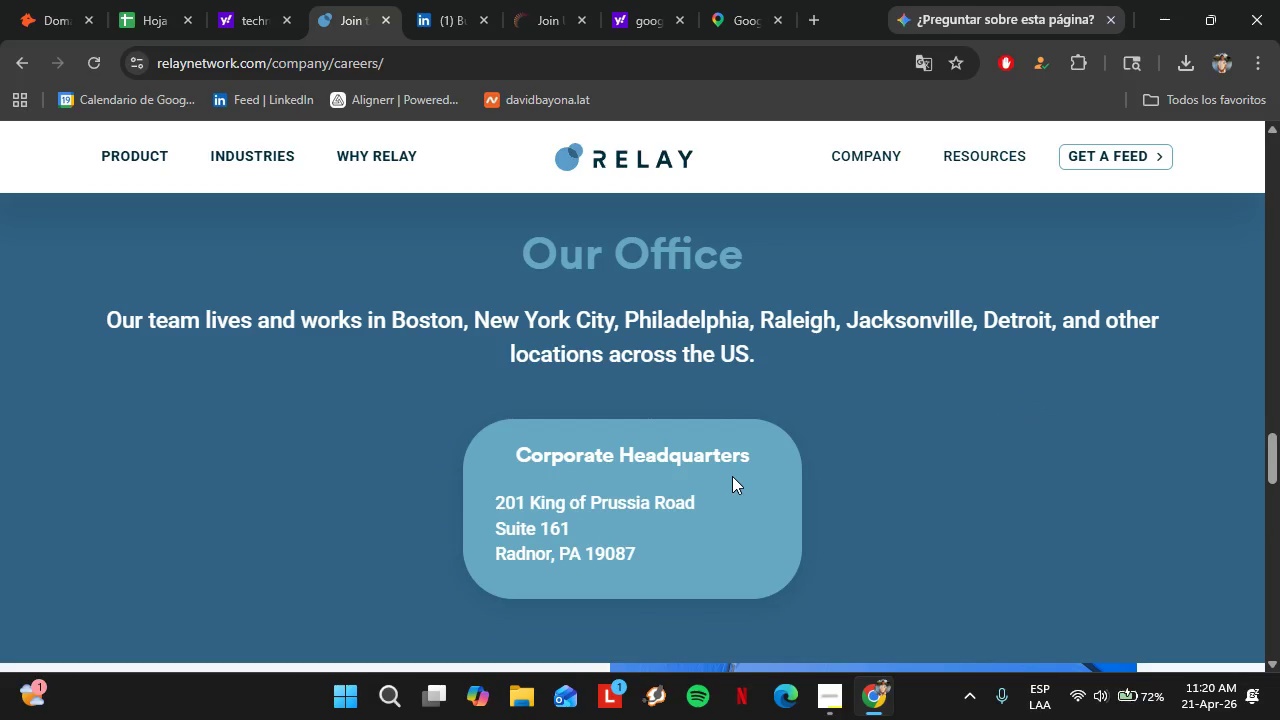 
left_click([61, 1])
 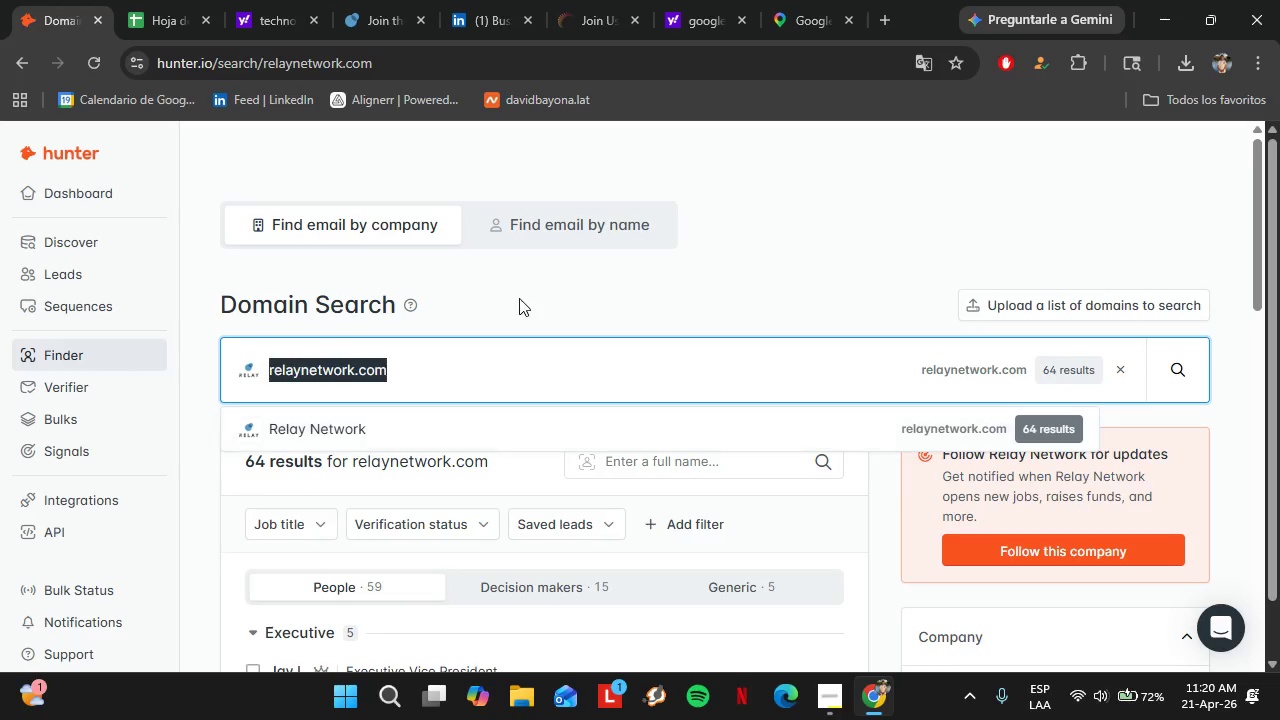 
left_click([525, 294])
 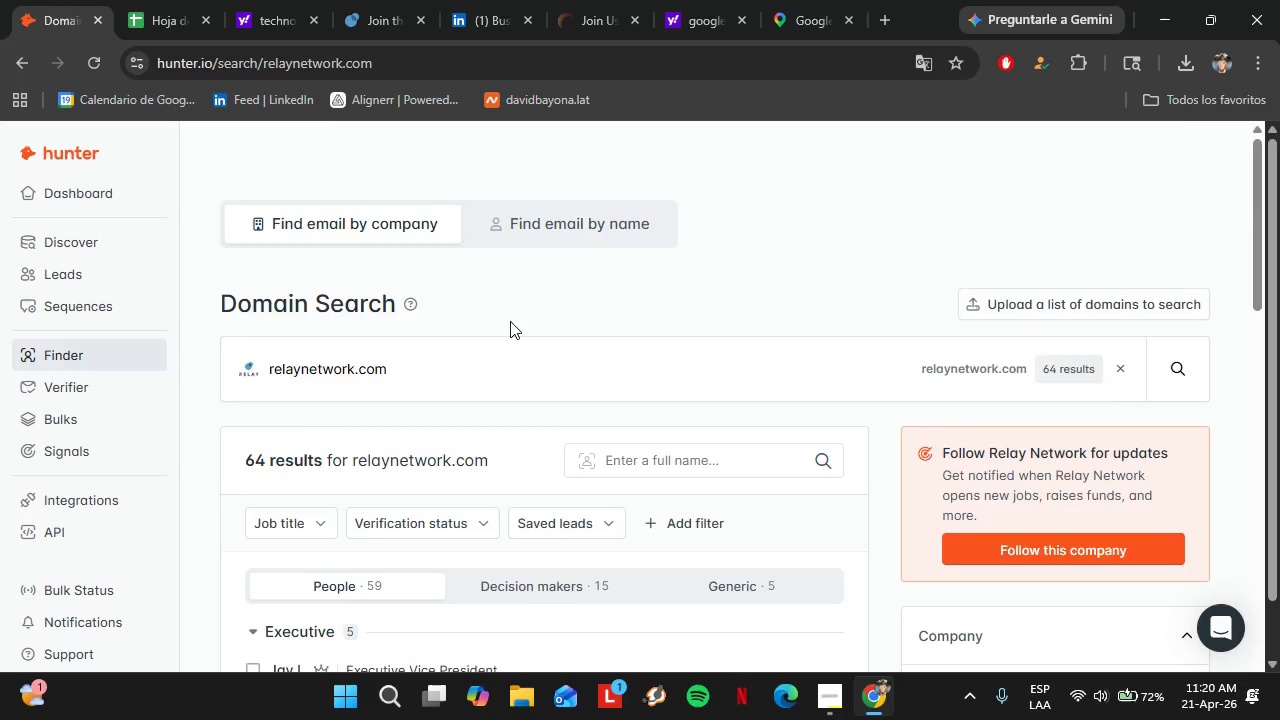 
scroll: coordinate [507, 326], scroll_direction: down, amount: 3.0
 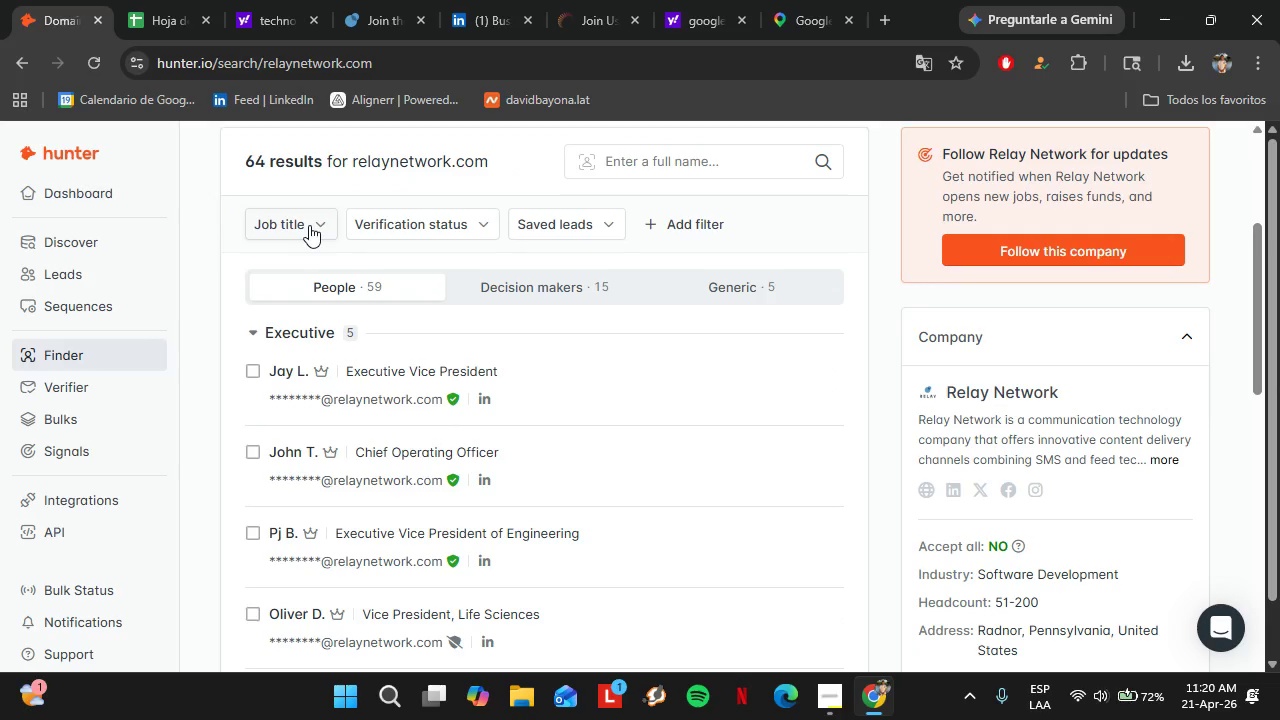 
left_click([307, 223])
 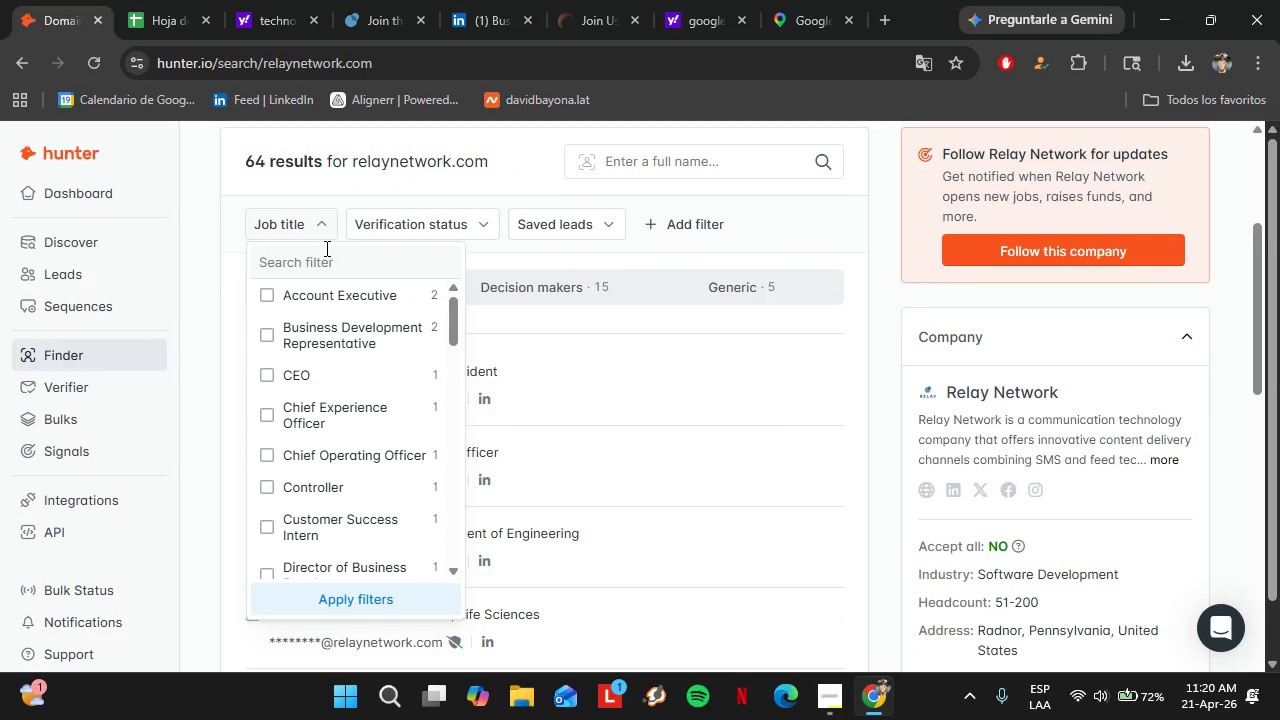 
left_click([325, 248])
 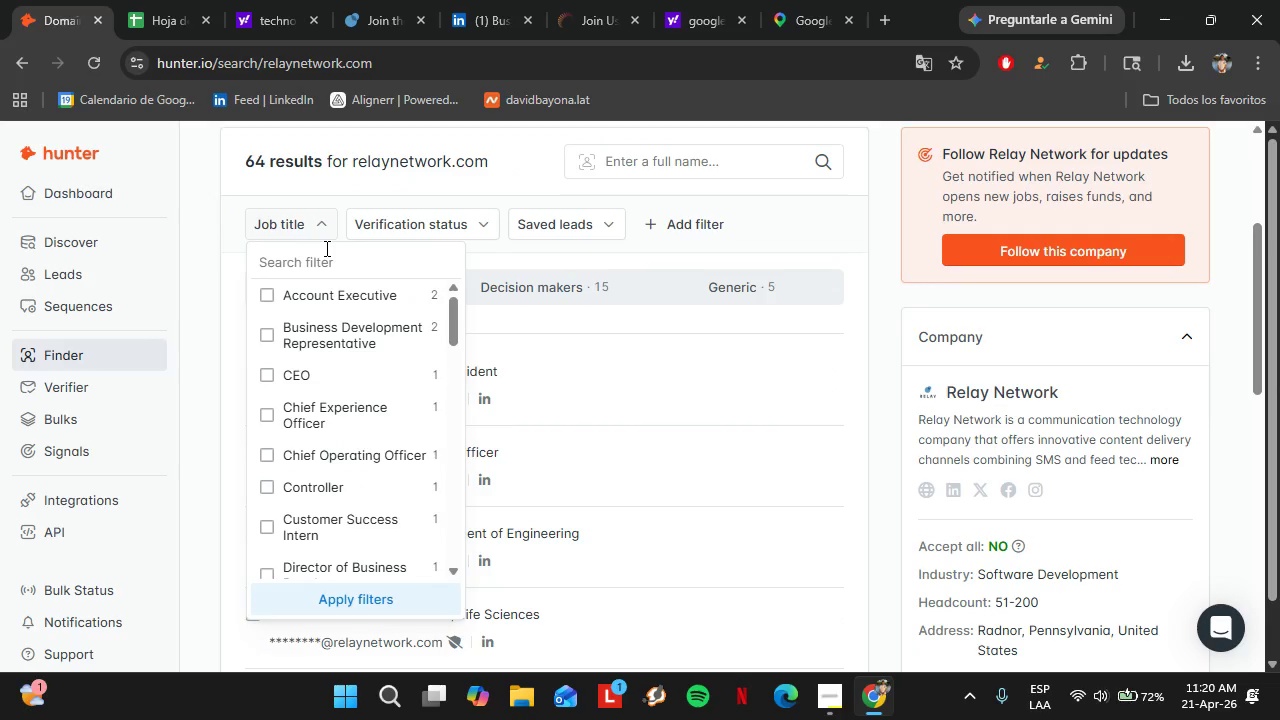 
type(hr)
key(Backspace)
type(um)
key(Backspace)
key(Backspace)
key(Backspace)
key(Backspace)
type(OPS)
key(Backspace)
key(Backspace)
key(Backspace)
type(Head)
key(Backspace)
key(Backspace)
key(Backspace)
key(Backspace)
type(human)
 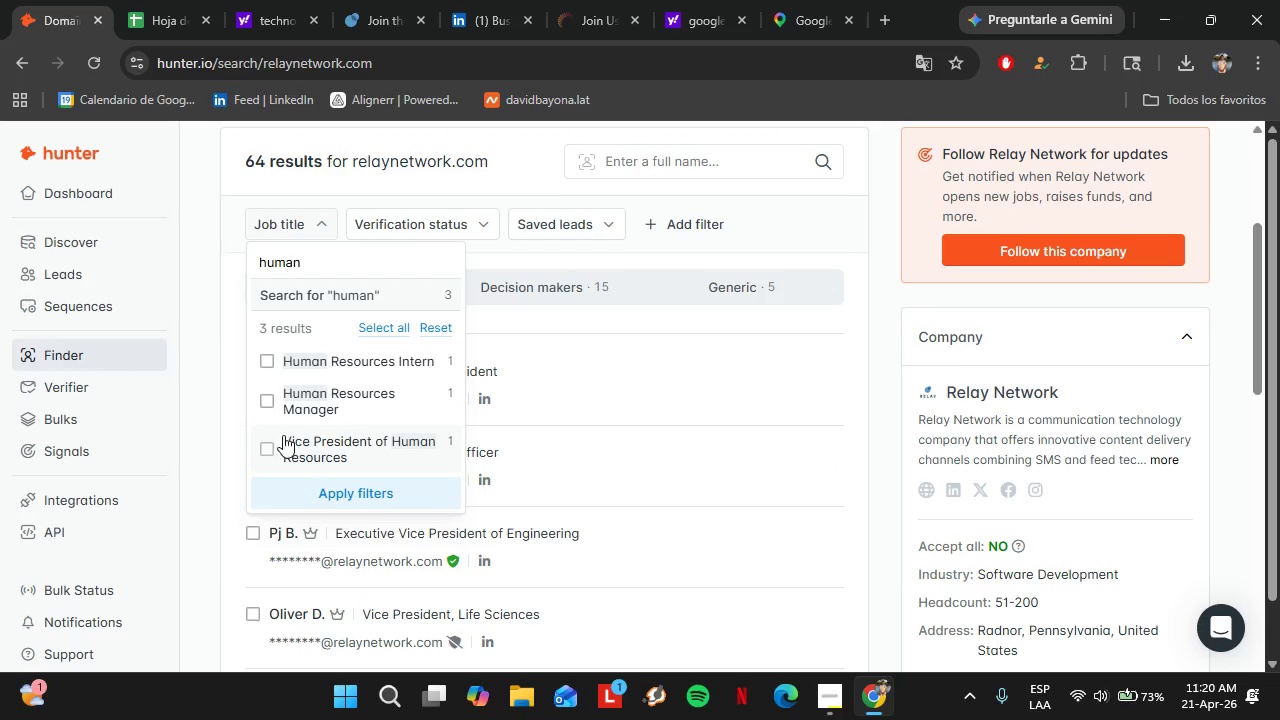 
left_click([268, 440])
 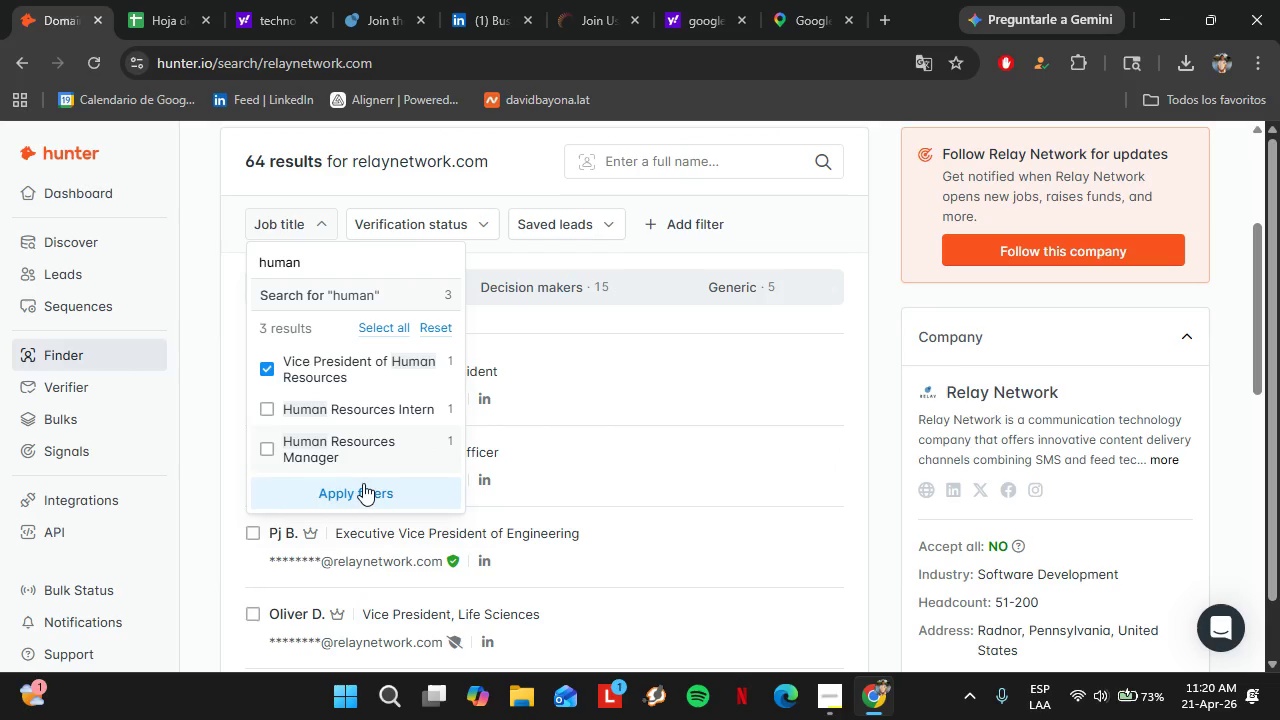 
left_click([364, 486])
 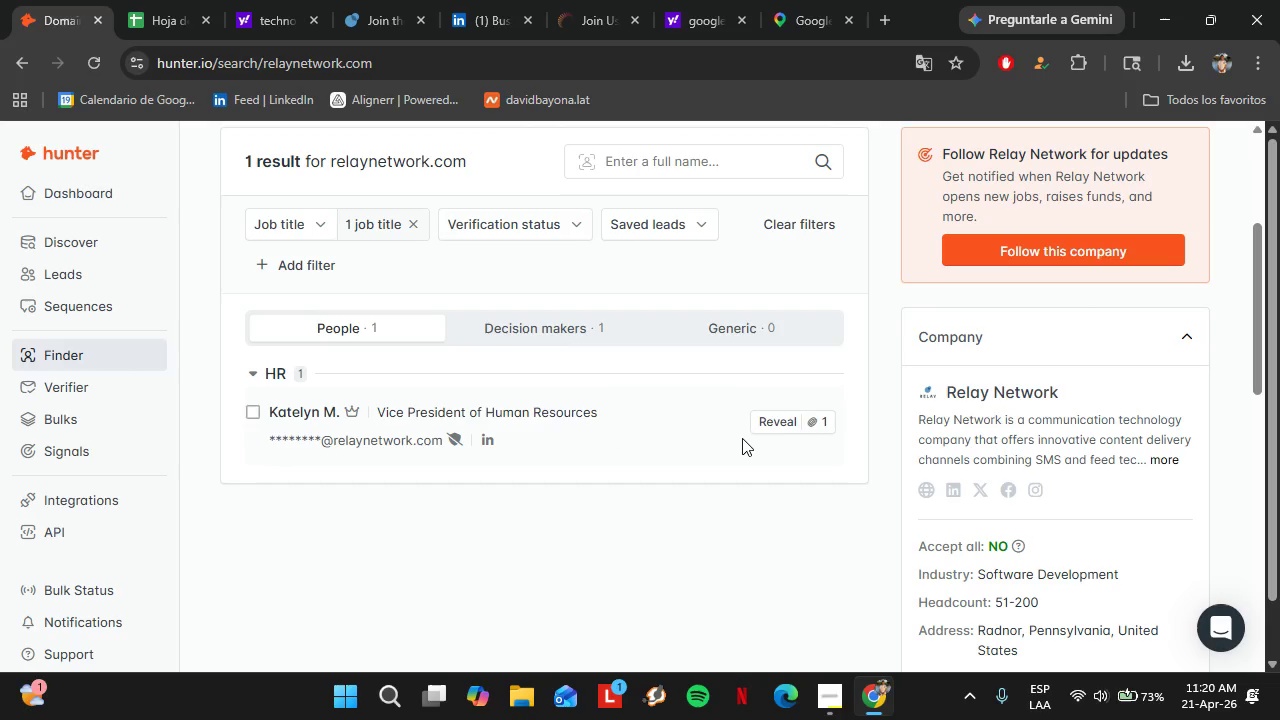 
left_click([791, 422])
 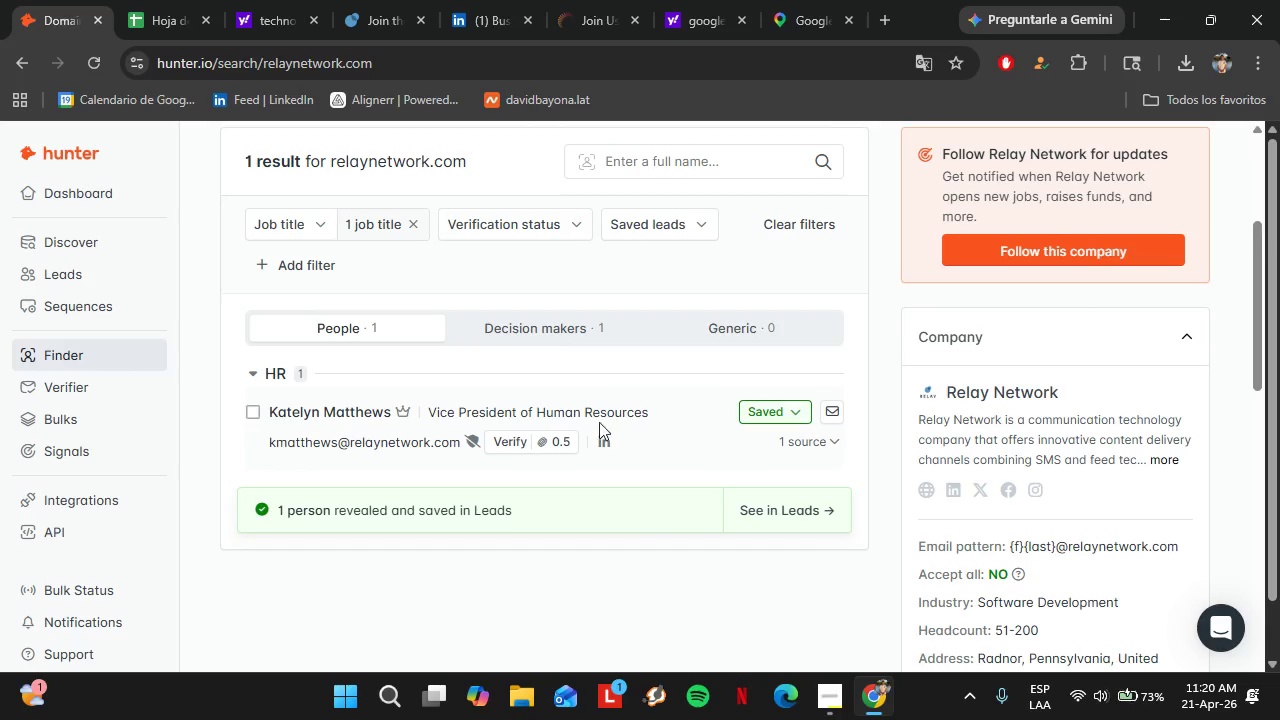 
left_click([557, 435])
 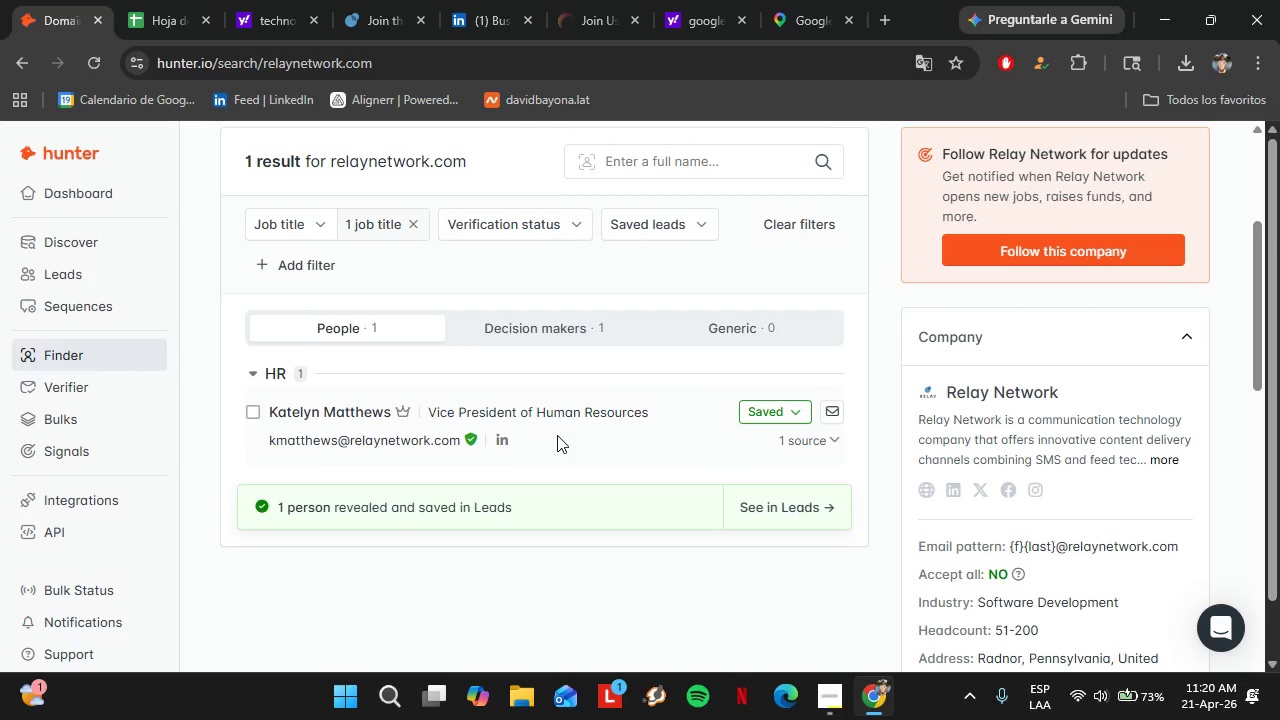 
wait(6.39)
 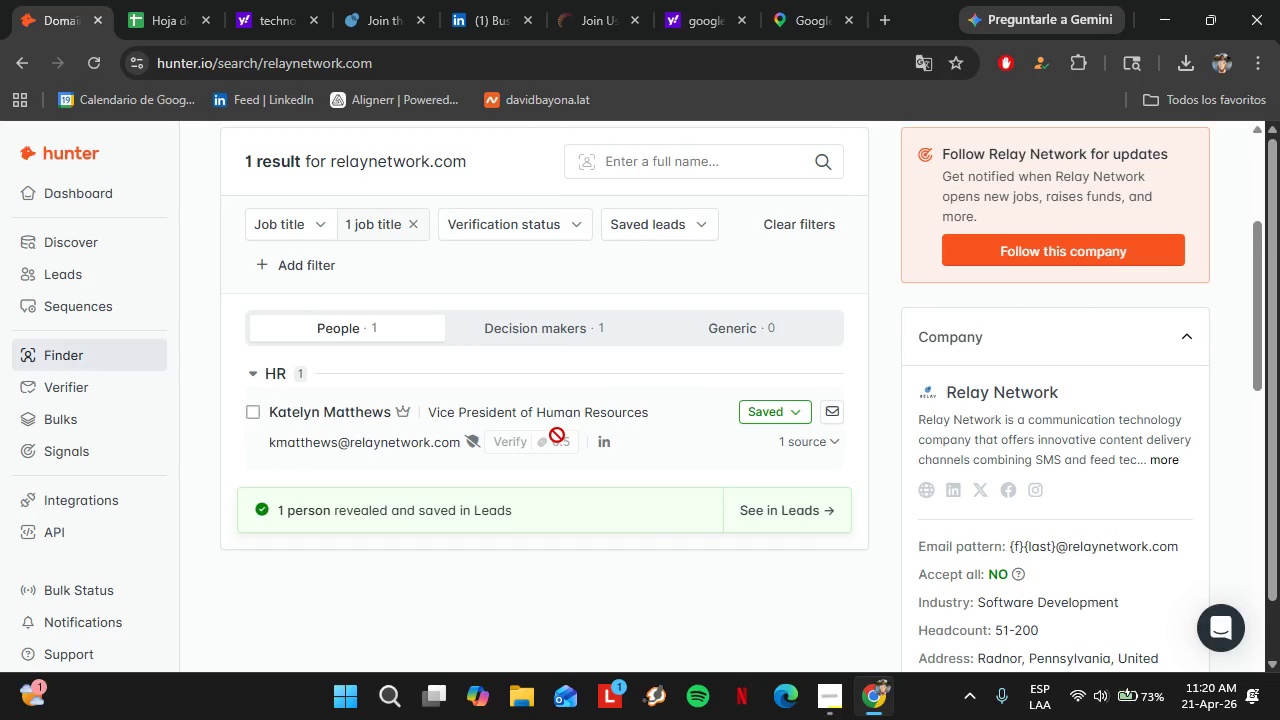 
left_click([763, 418])
 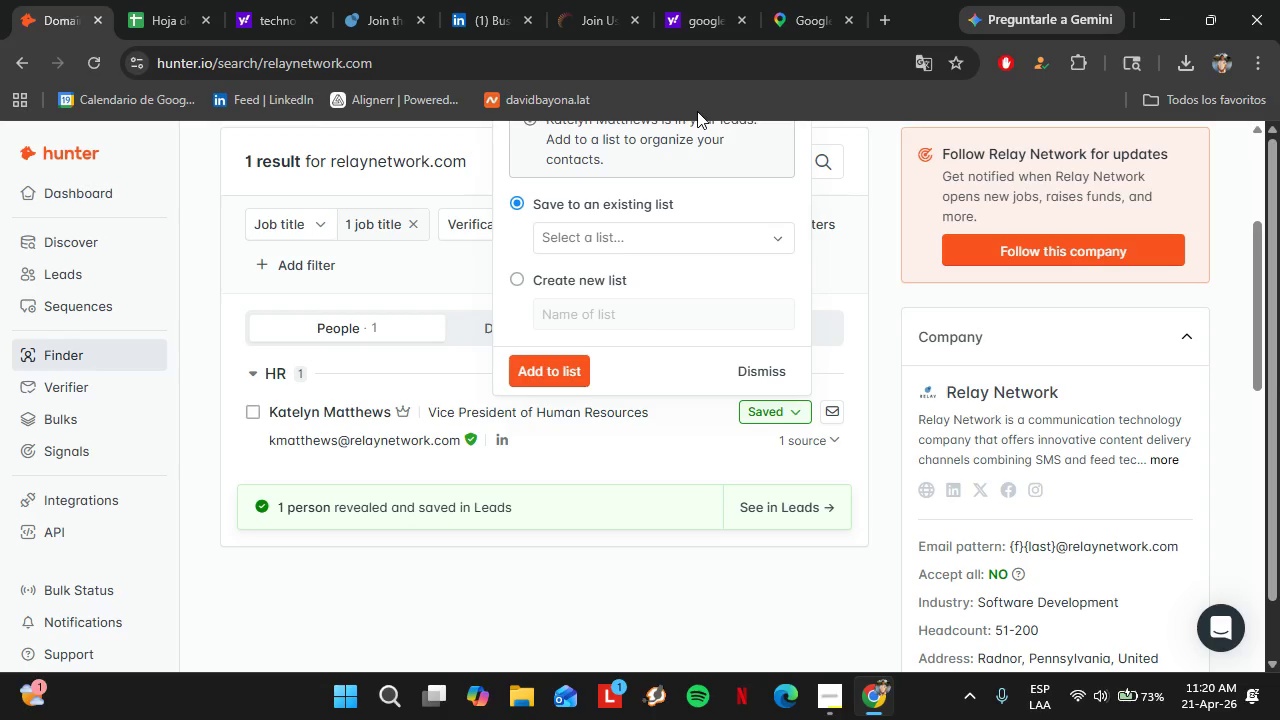 
left_click([708, 246])
 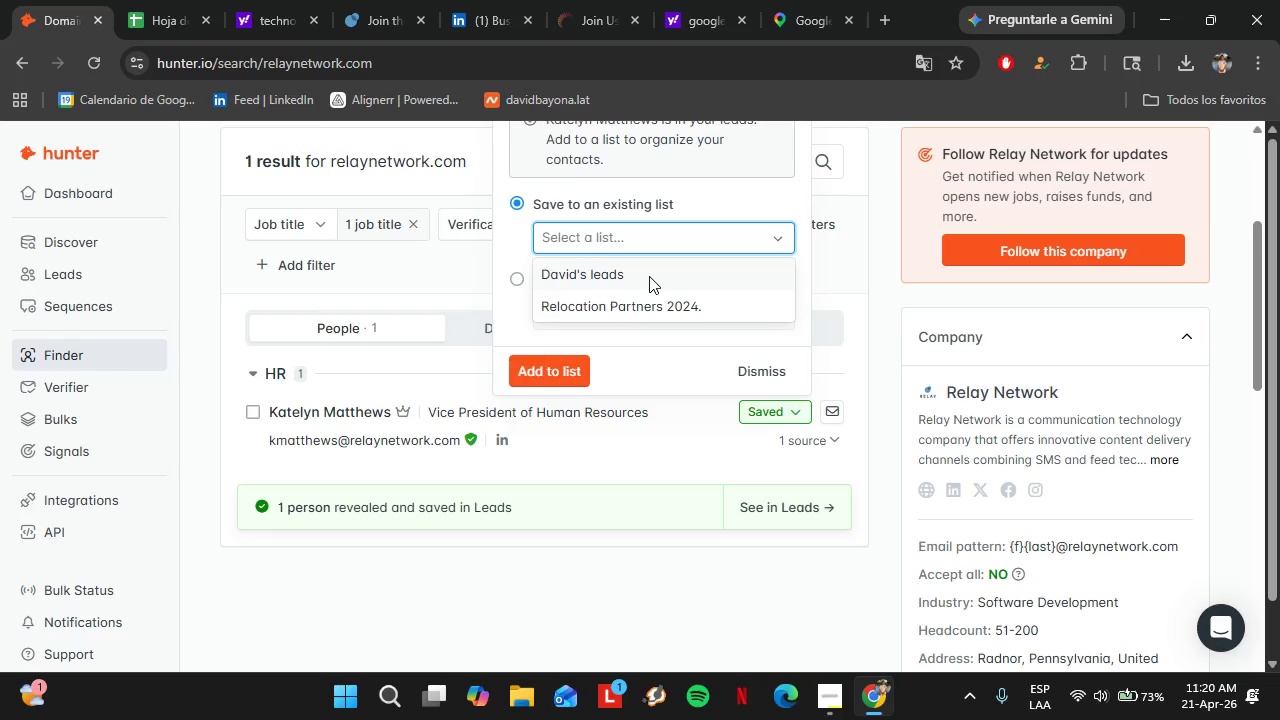 
left_click([652, 296])
 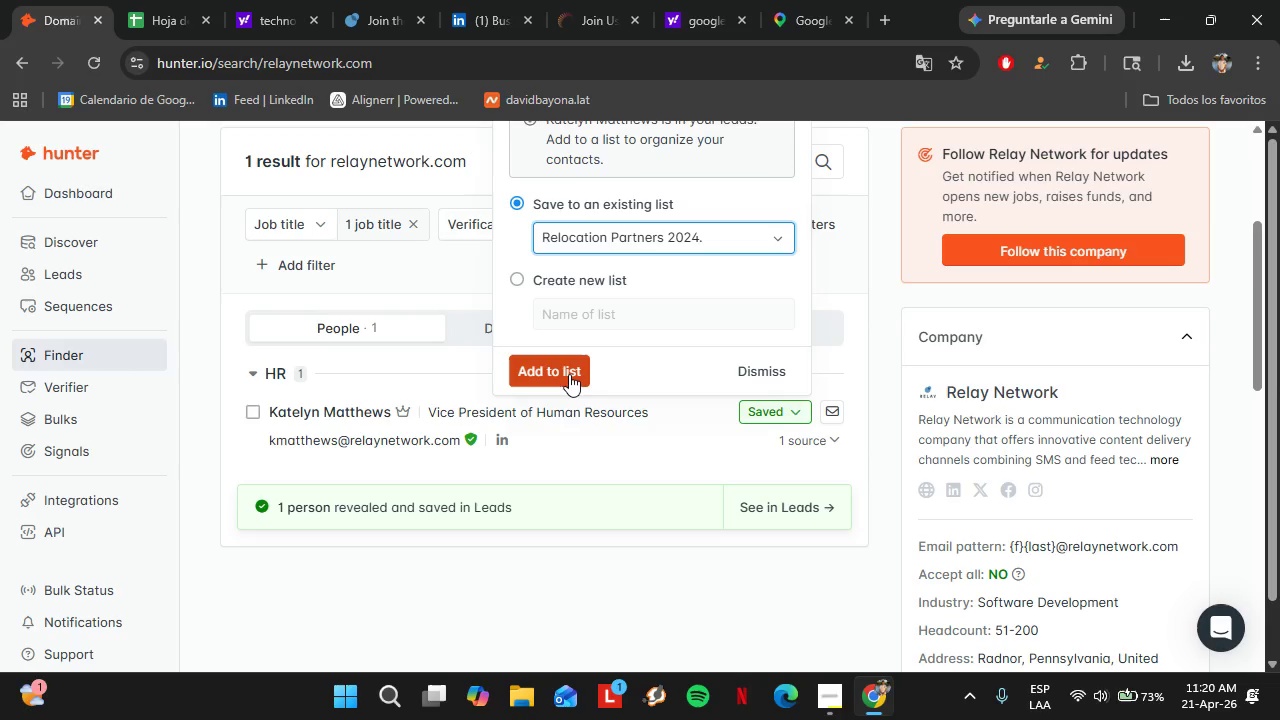 
left_click([569, 374])
 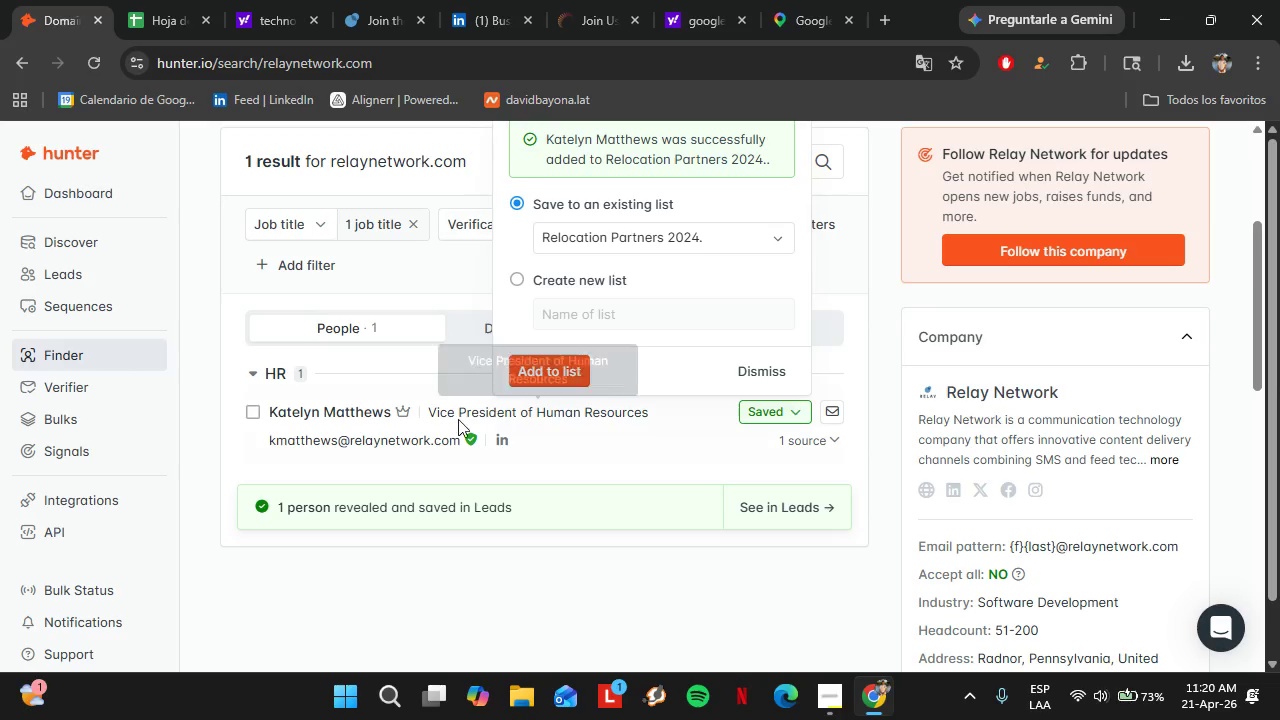 
left_click([786, 510])
 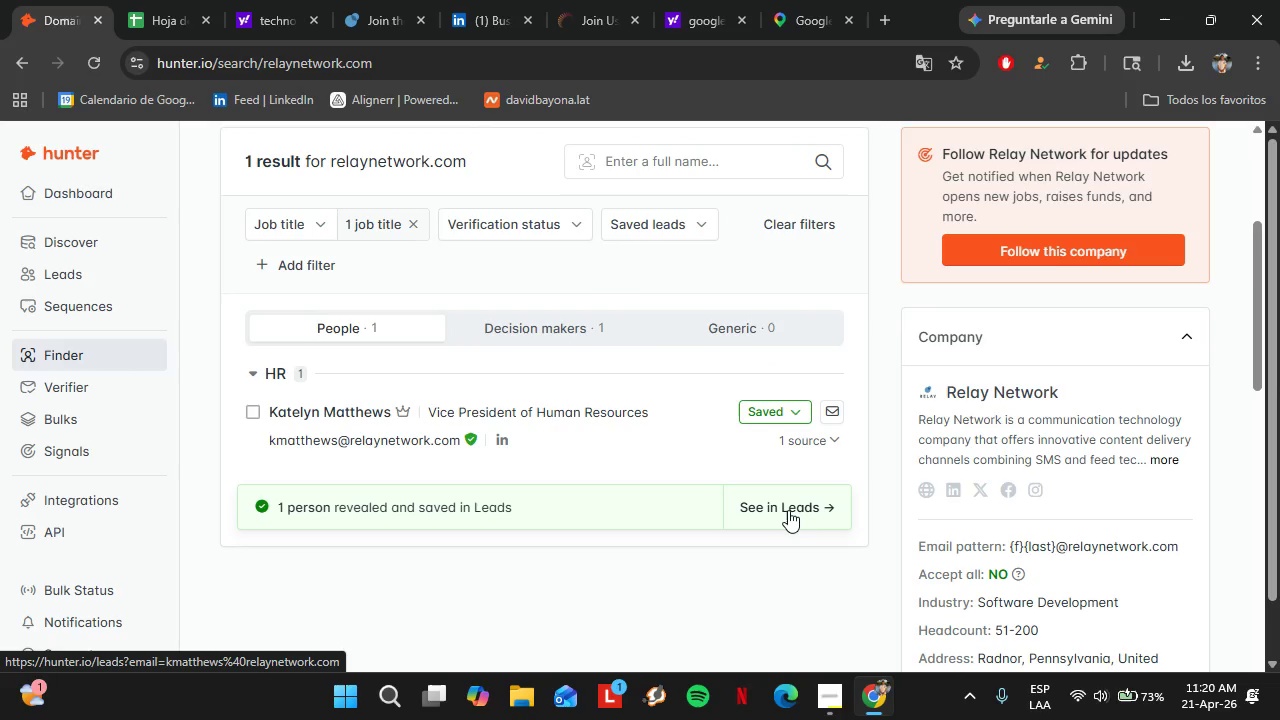 
double_click([842, 550])
 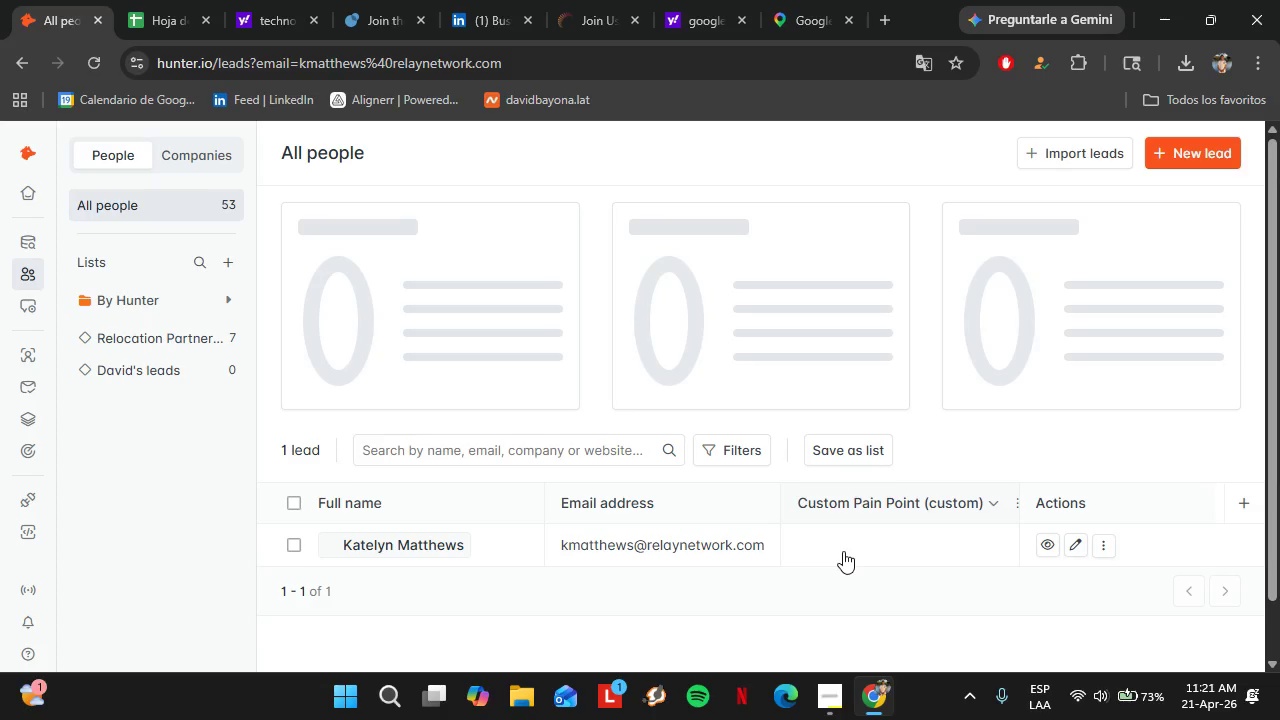 
triple_click([842, 550])
 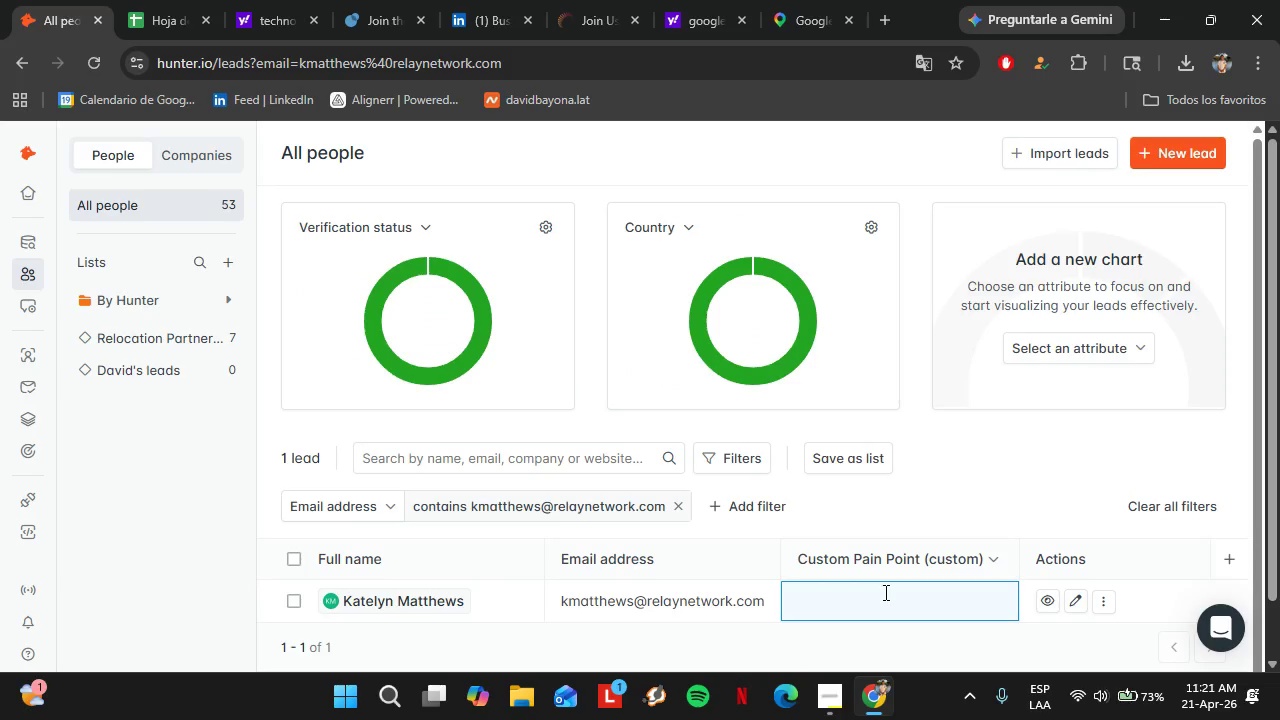 
wait(6.36)
 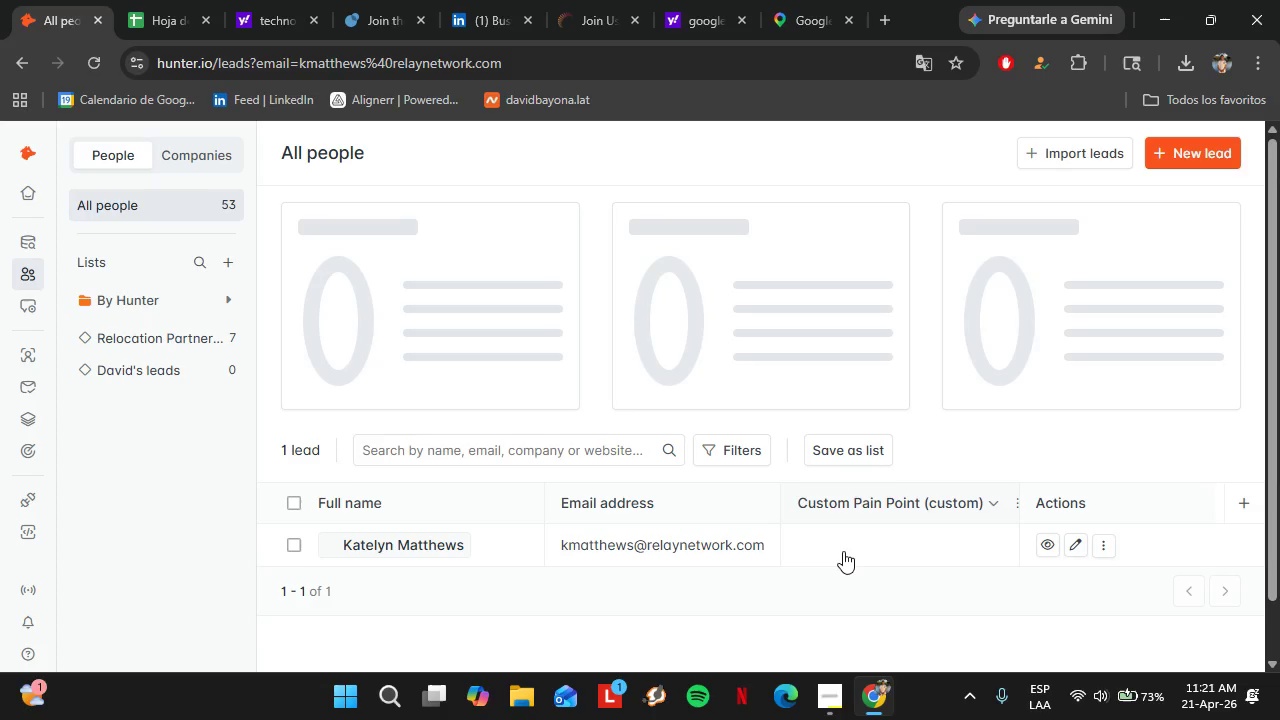 
hold_key(key=ShiftLeft, duration=1.26)
 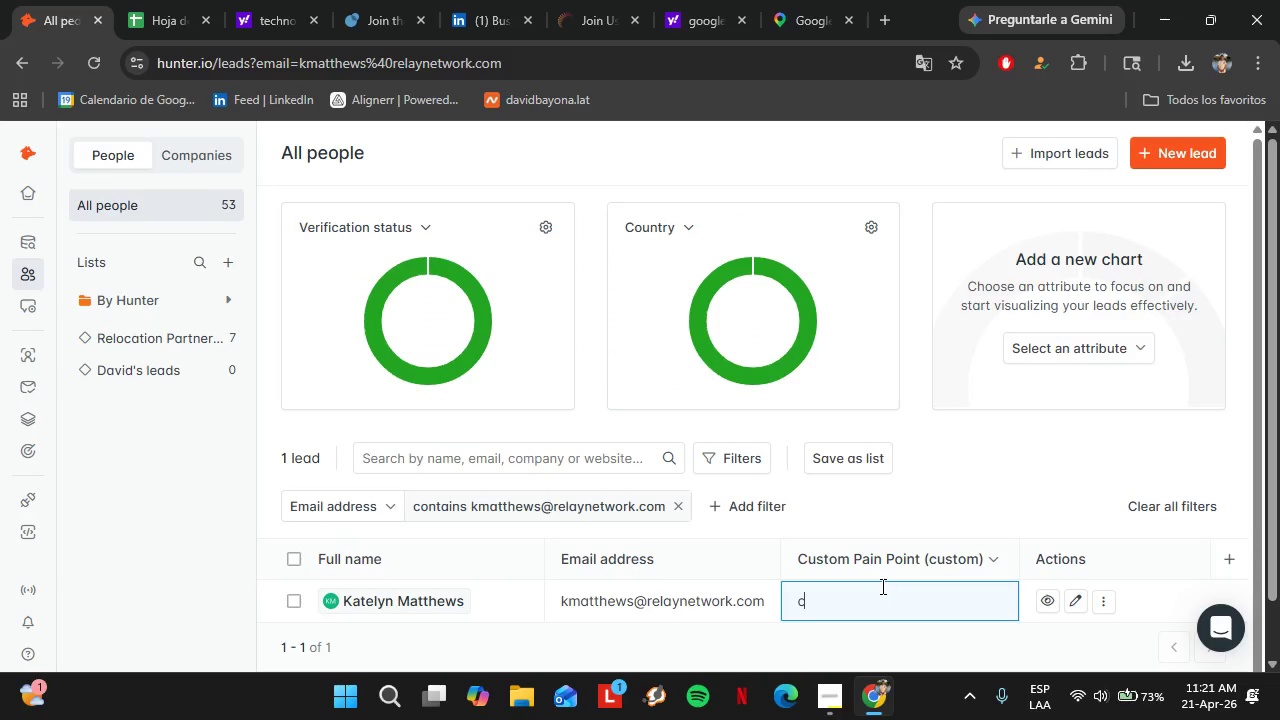 
type(coordinating multi.)
key(Backspace)
type(-location executtive transitions)
 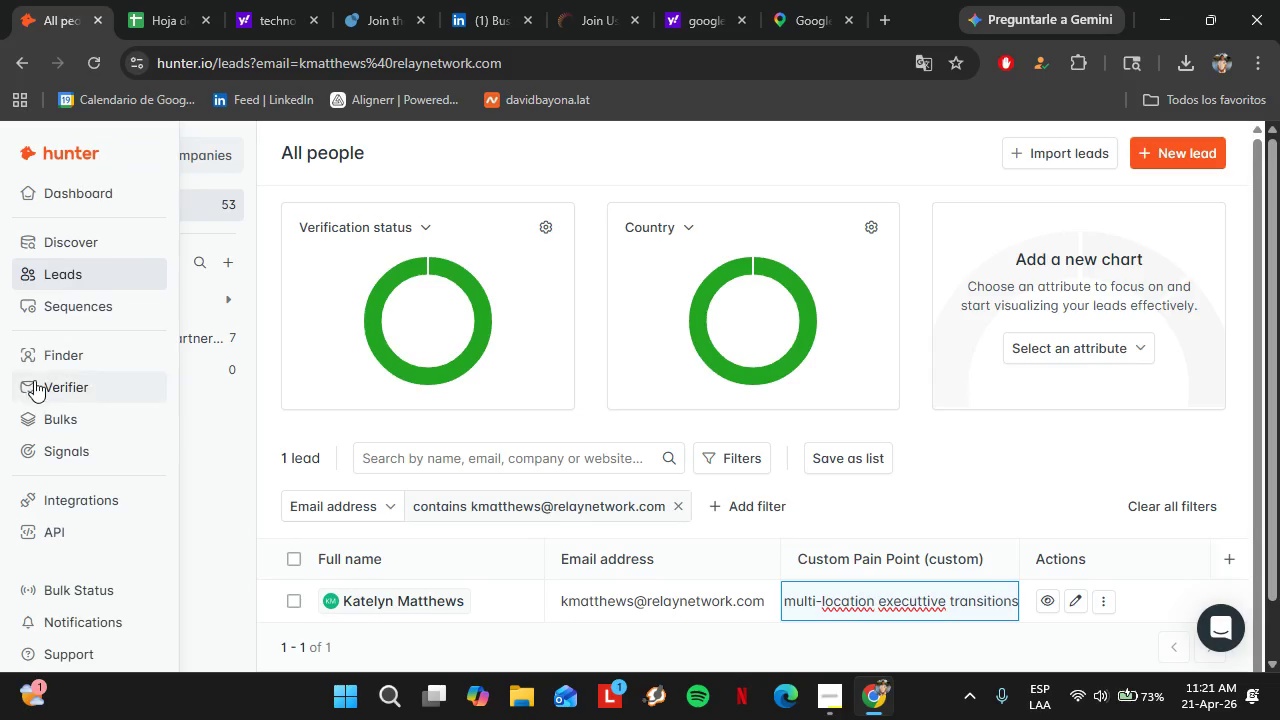 
left_click([46, 350])
 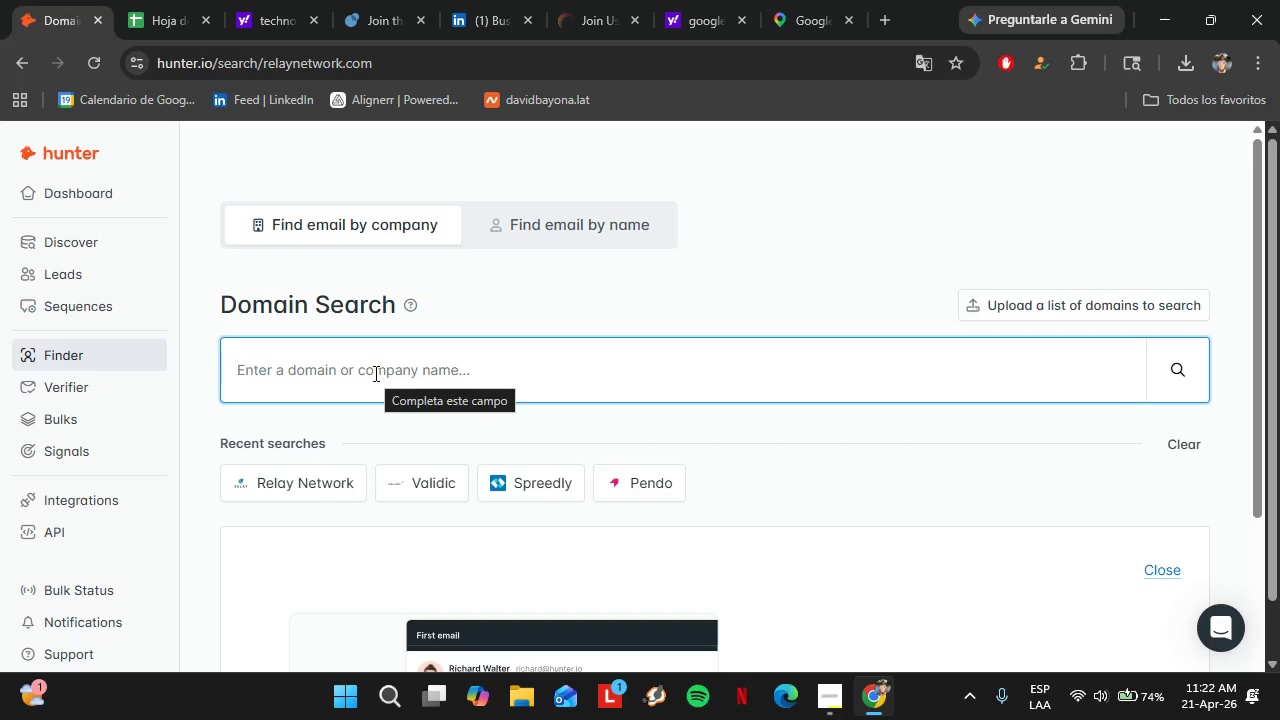 
wait(36.86)
 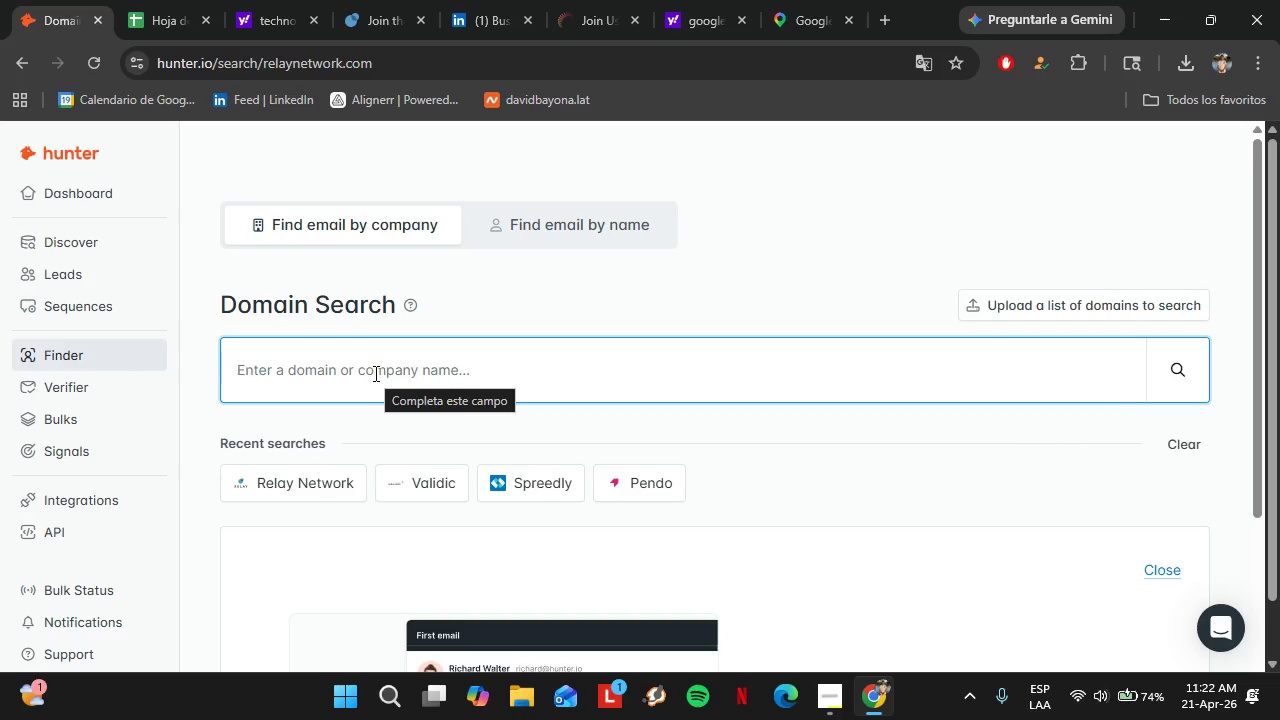 
type(getspiffy)
 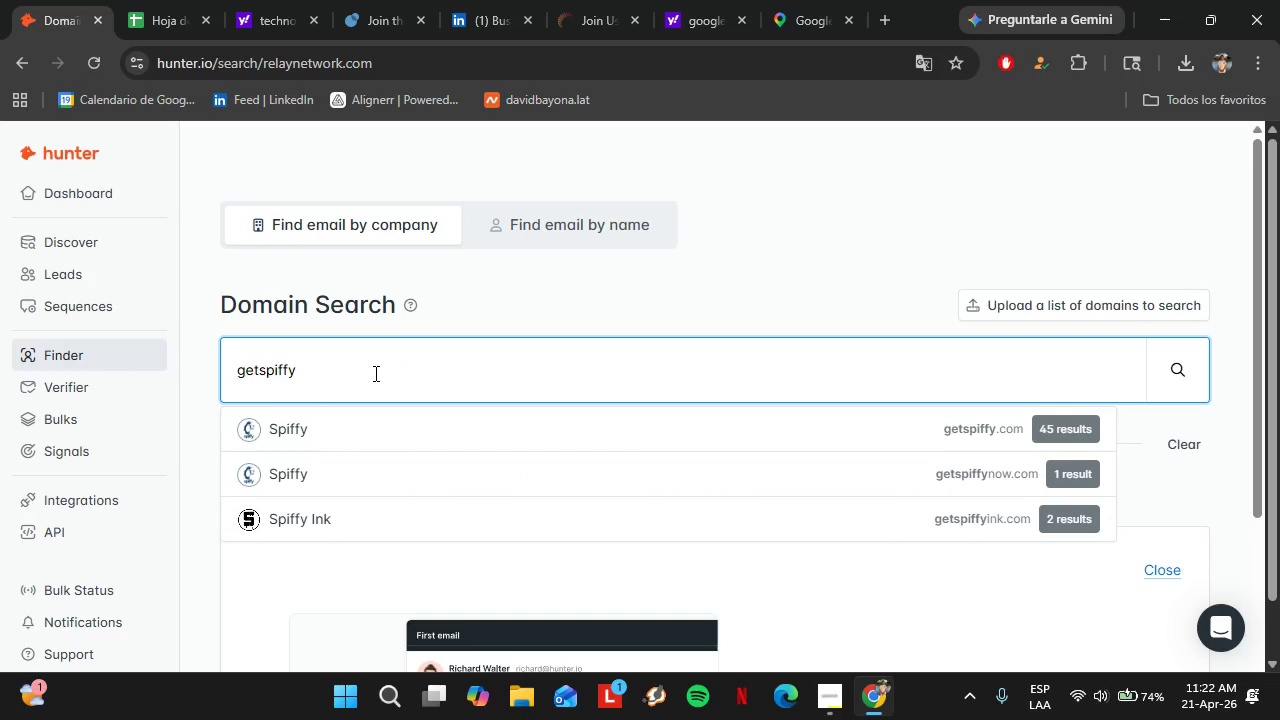 
key(ArrowDown)
 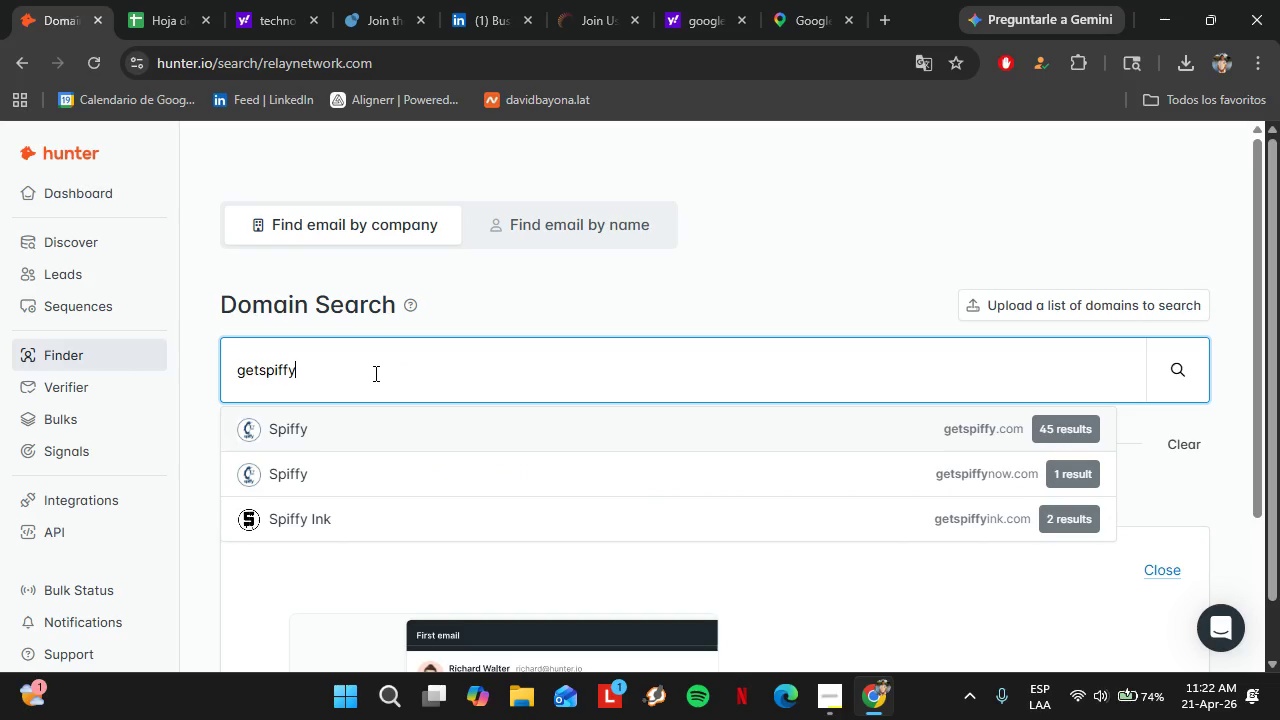 
key(Enter)
 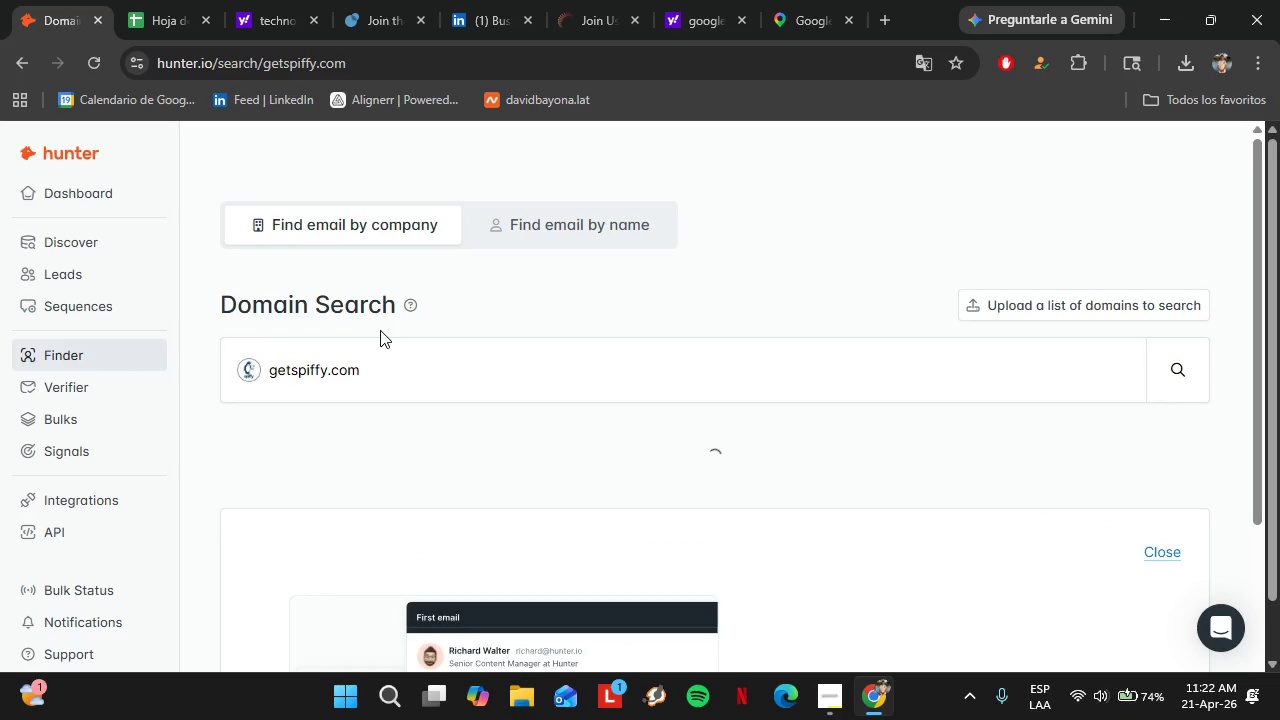 
mouse_move([377, 350])
 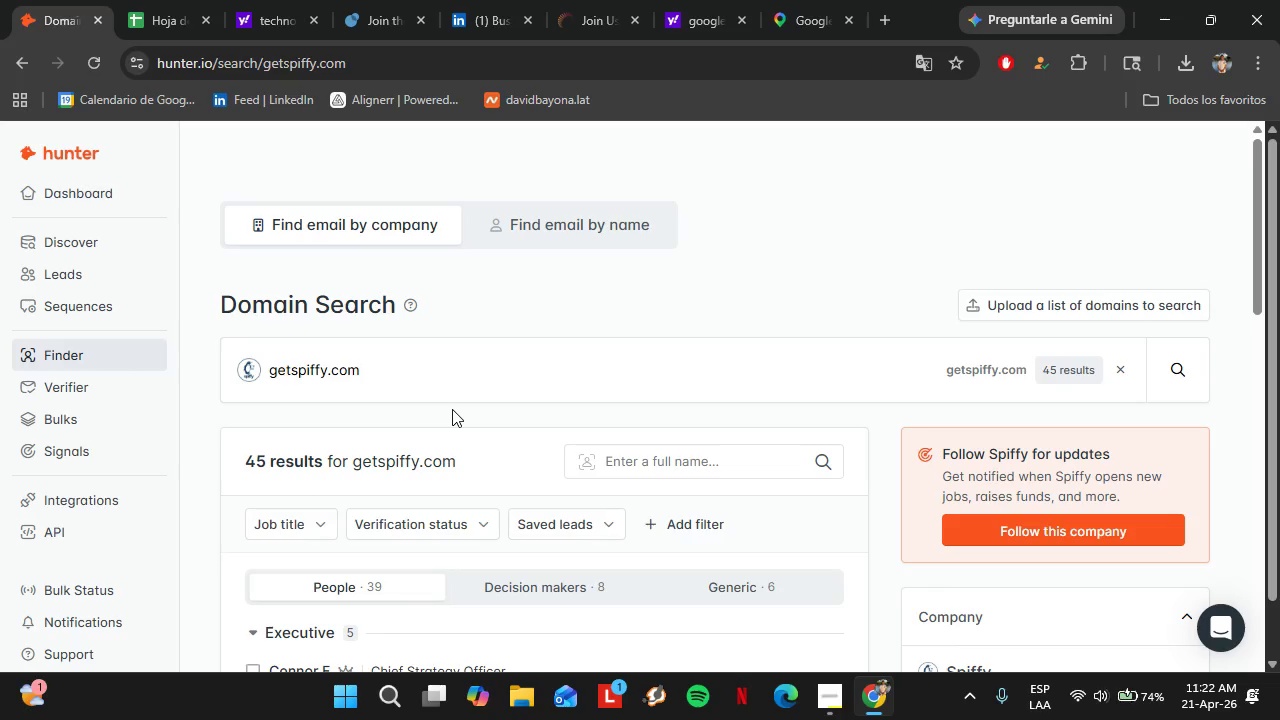 
wait(11.95)
 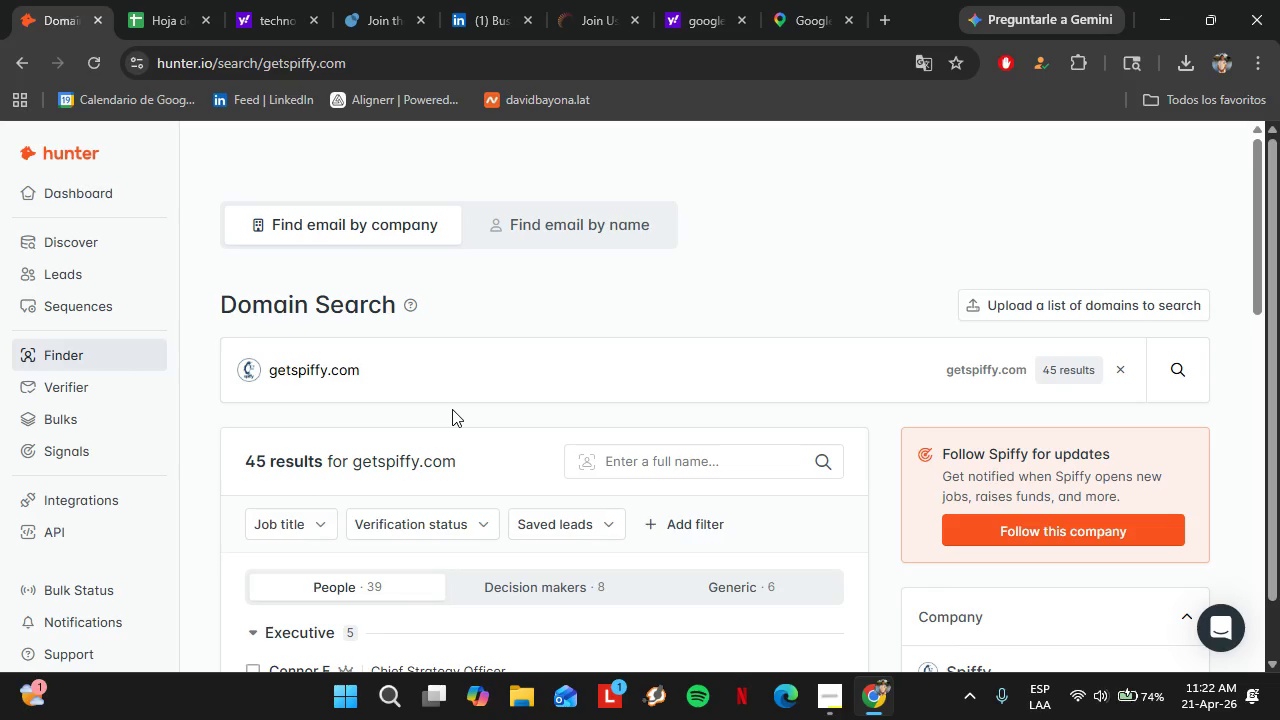 
scroll: coordinate [446, 418], scroll_direction: down, amount: 5.0
 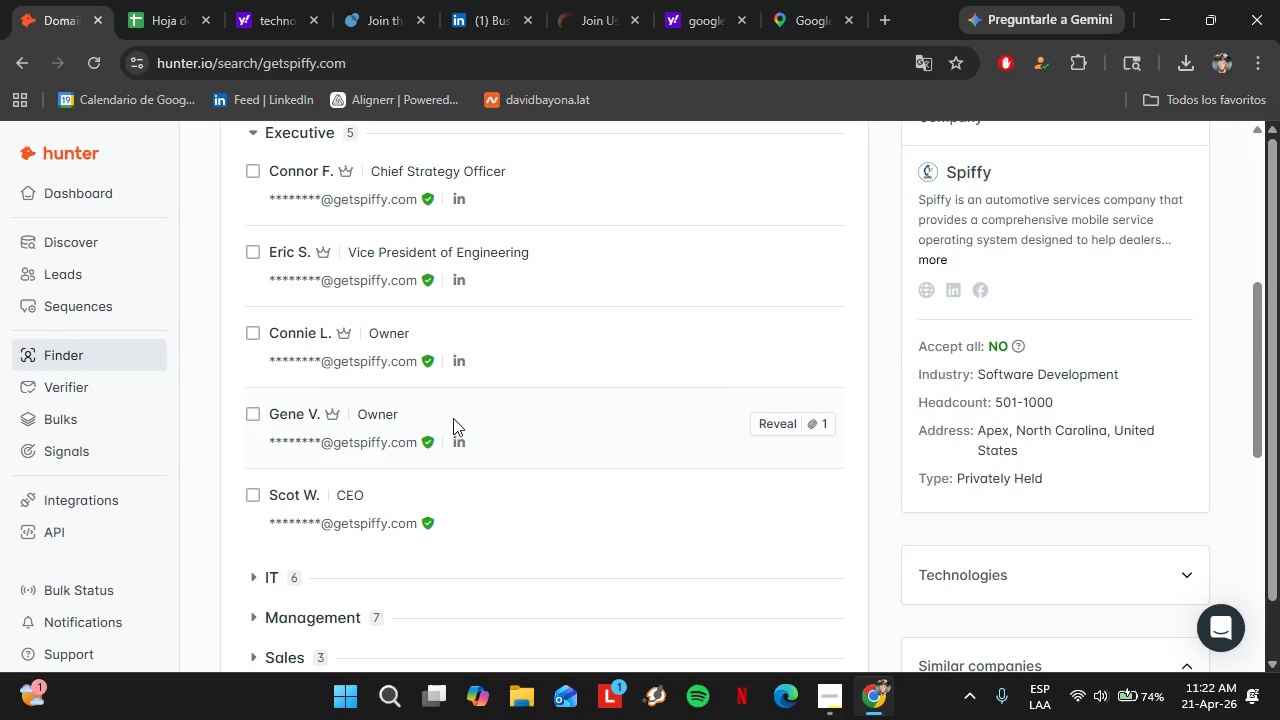 
scroll: coordinate [453, 418], scroll_direction: up, amount: 3.0
 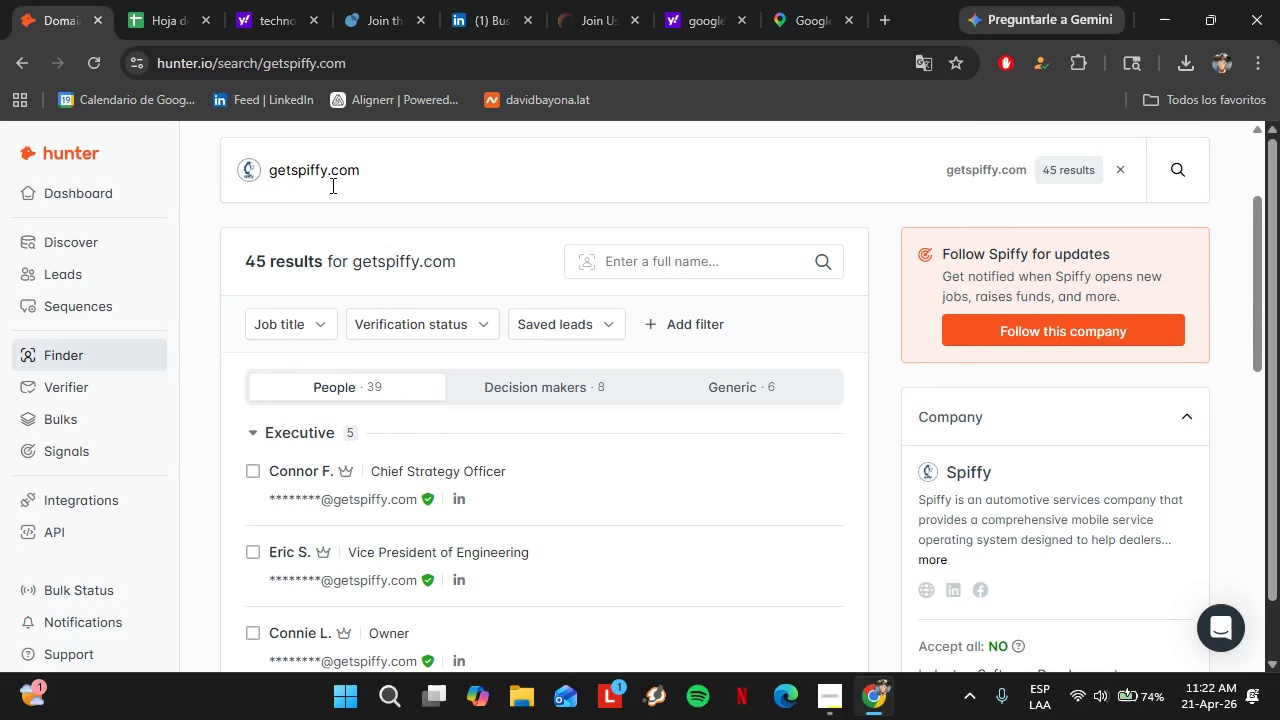 
left_click([331, 184])
 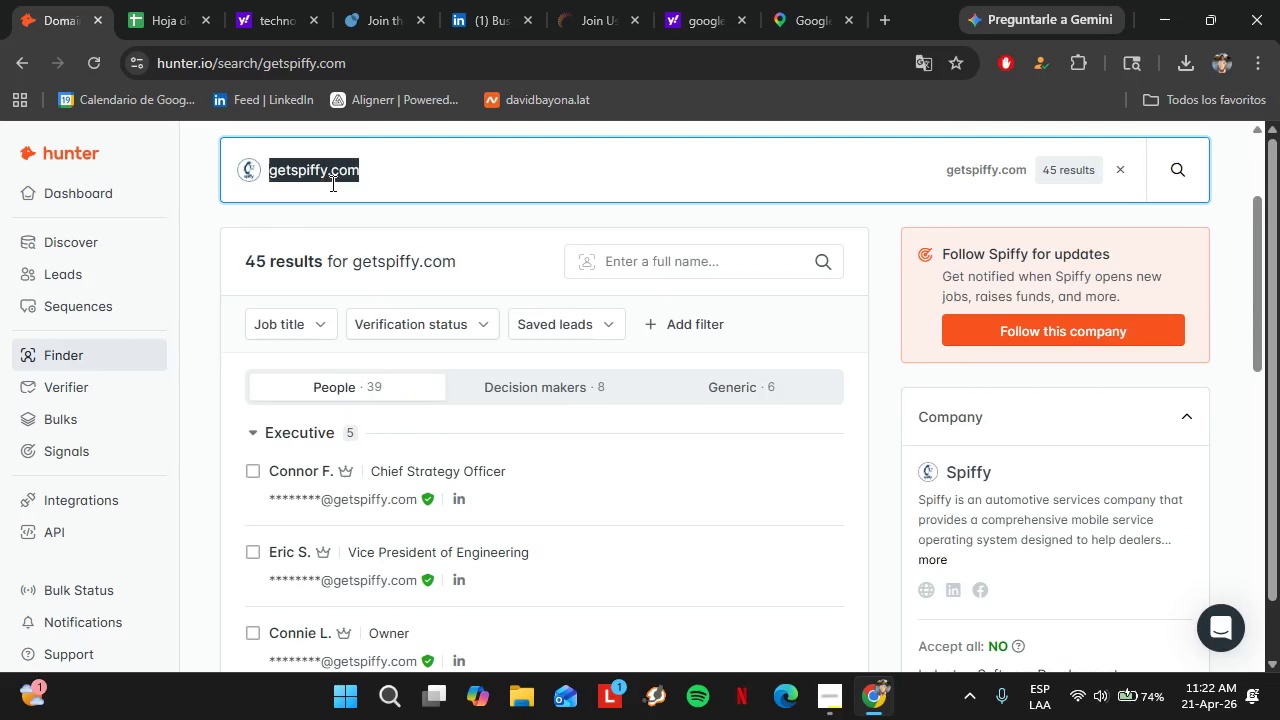 
triple_click([331, 183])
 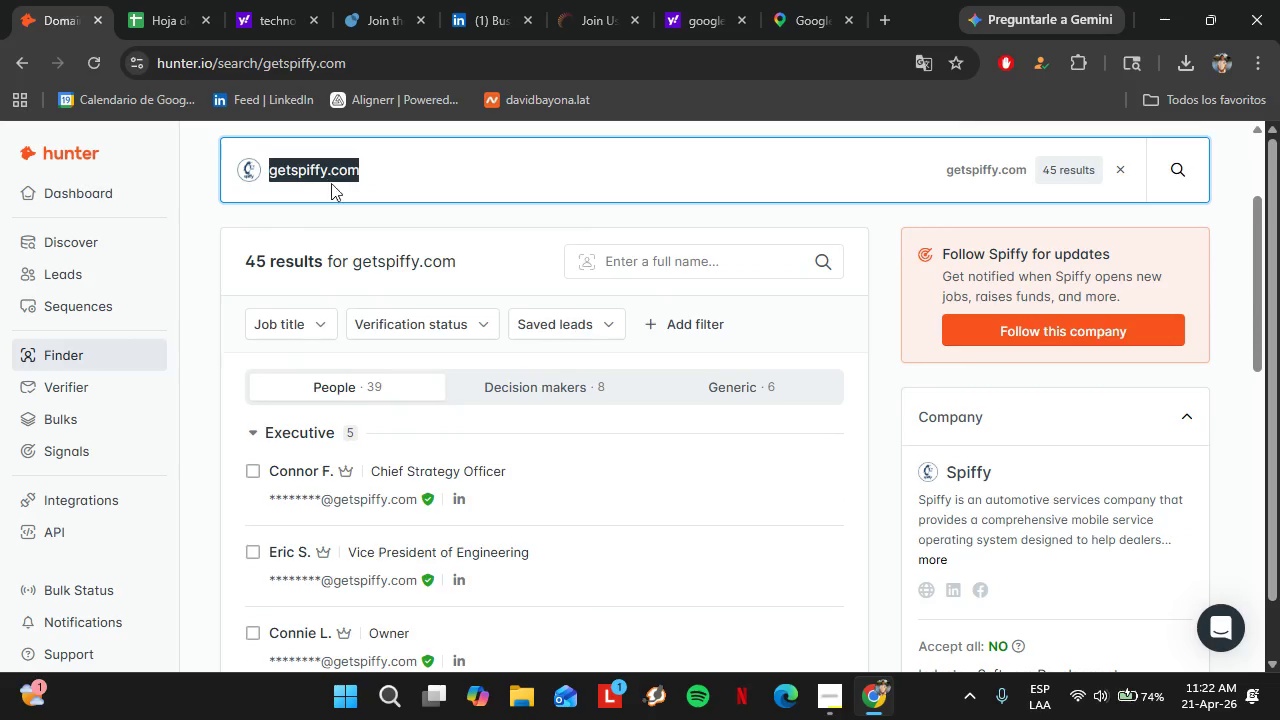 
right_click([331, 183])
 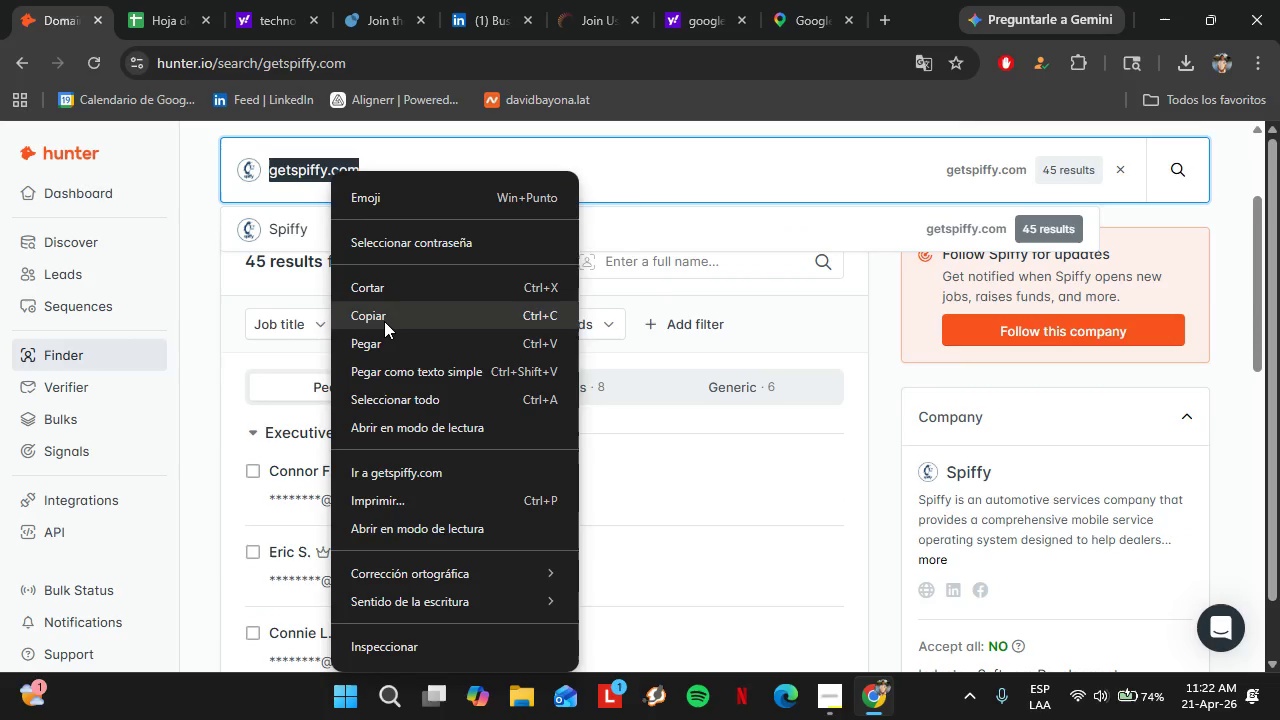 
left_click([384, 321])
 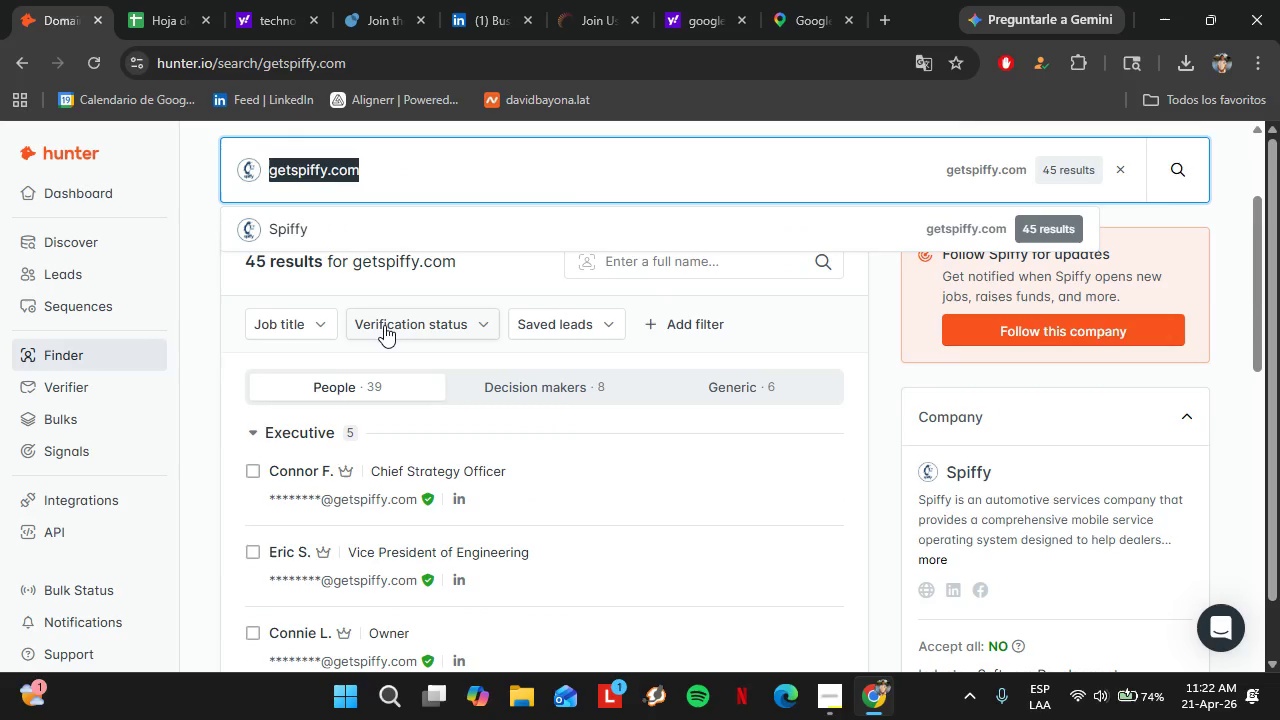 
wait(13.08)
 